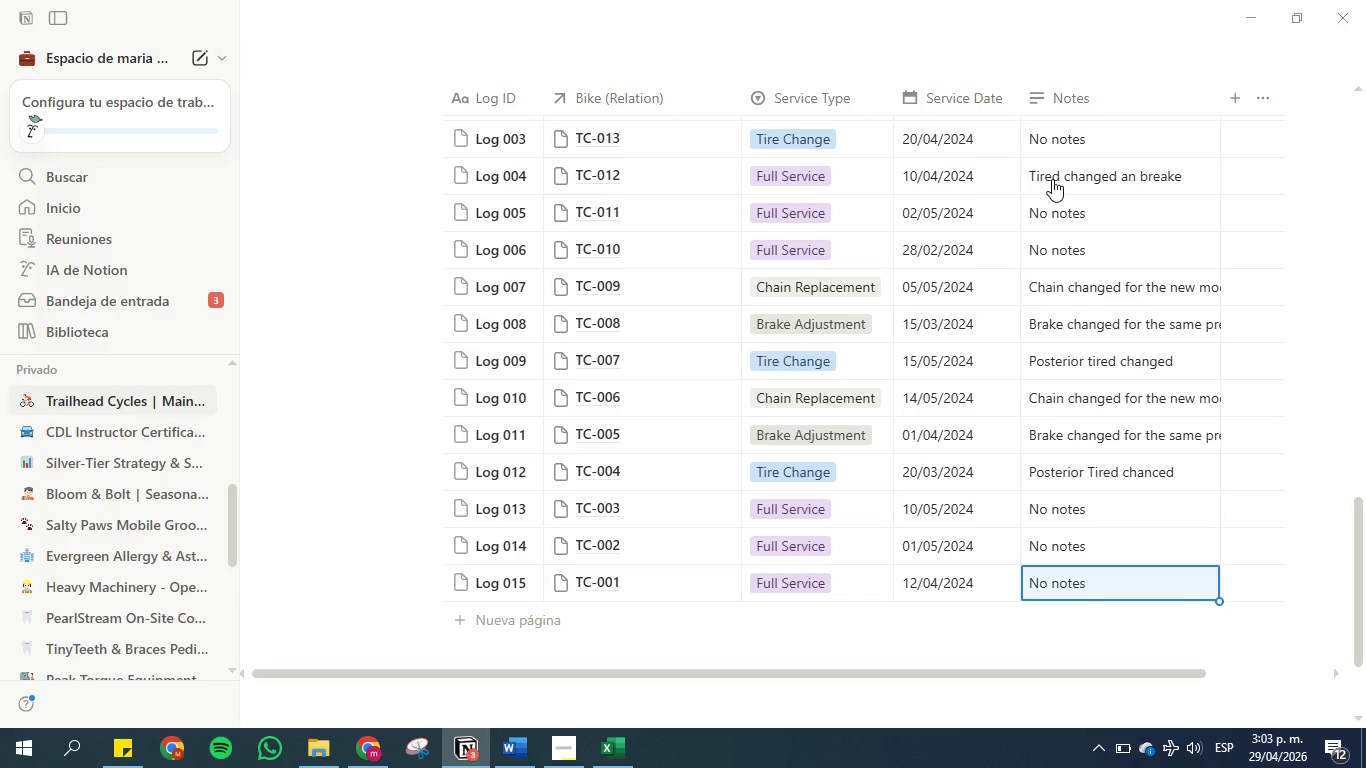 
scroll: coordinate [1034, 321], scroll_direction: down, amount: 2.0
 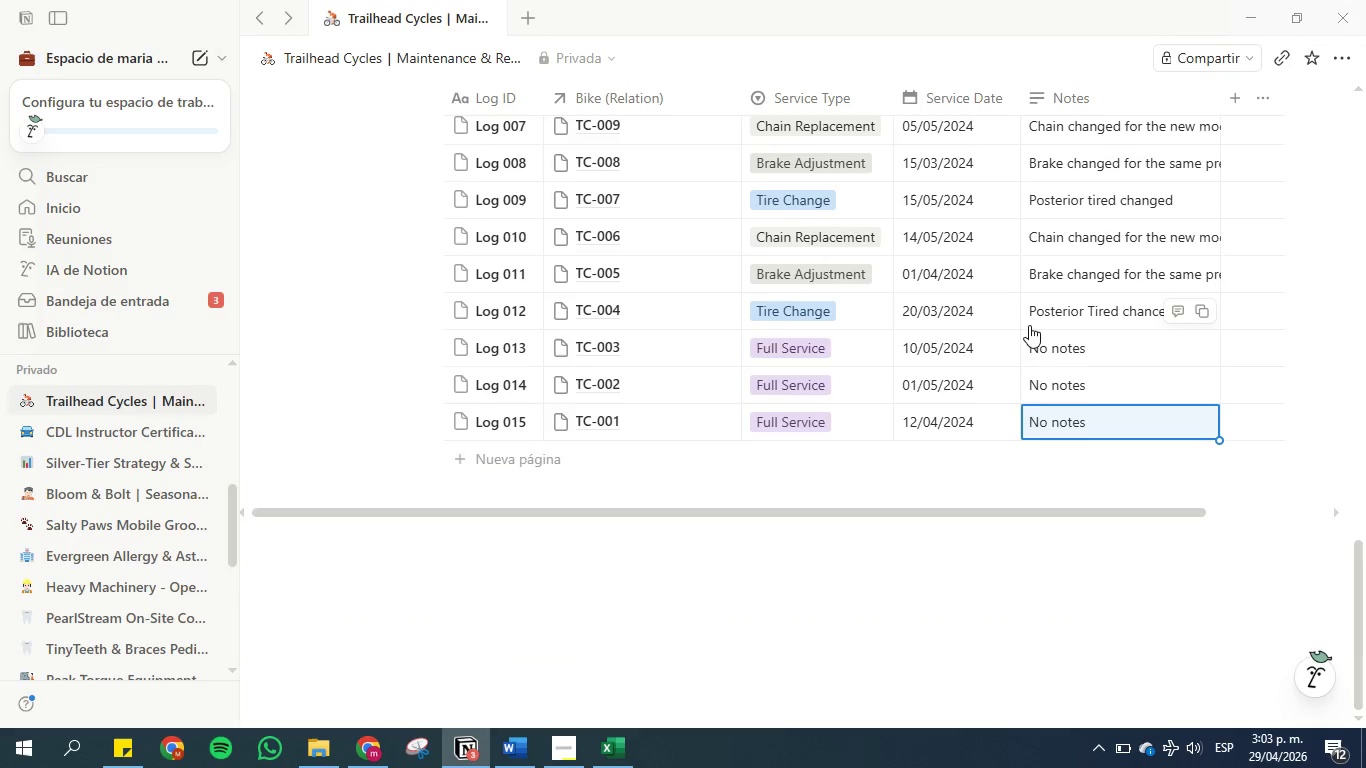 
scroll: coordinate [1029, 325], scroll_direction: up, amount: 4.0
 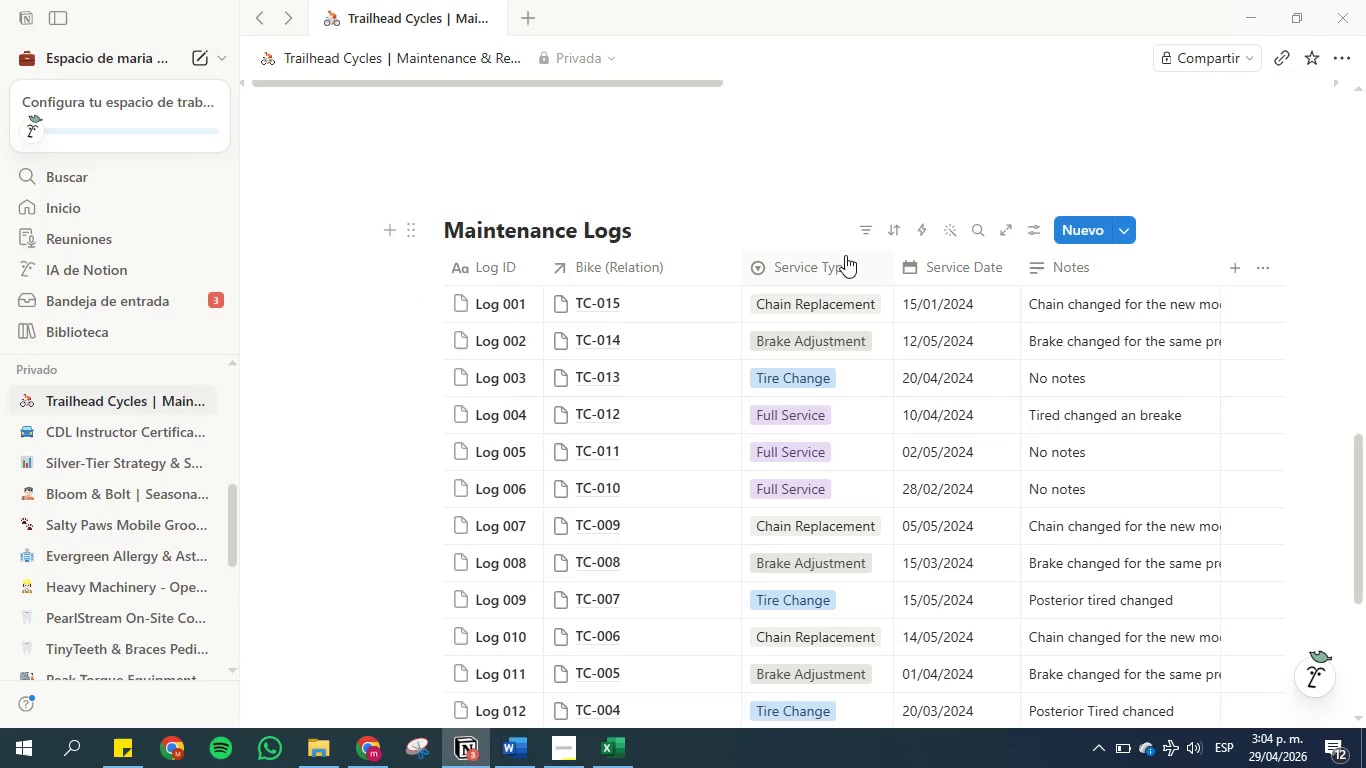 
scroll: coordinate [845, 256], scroll_direction: down, amount: 1.0
 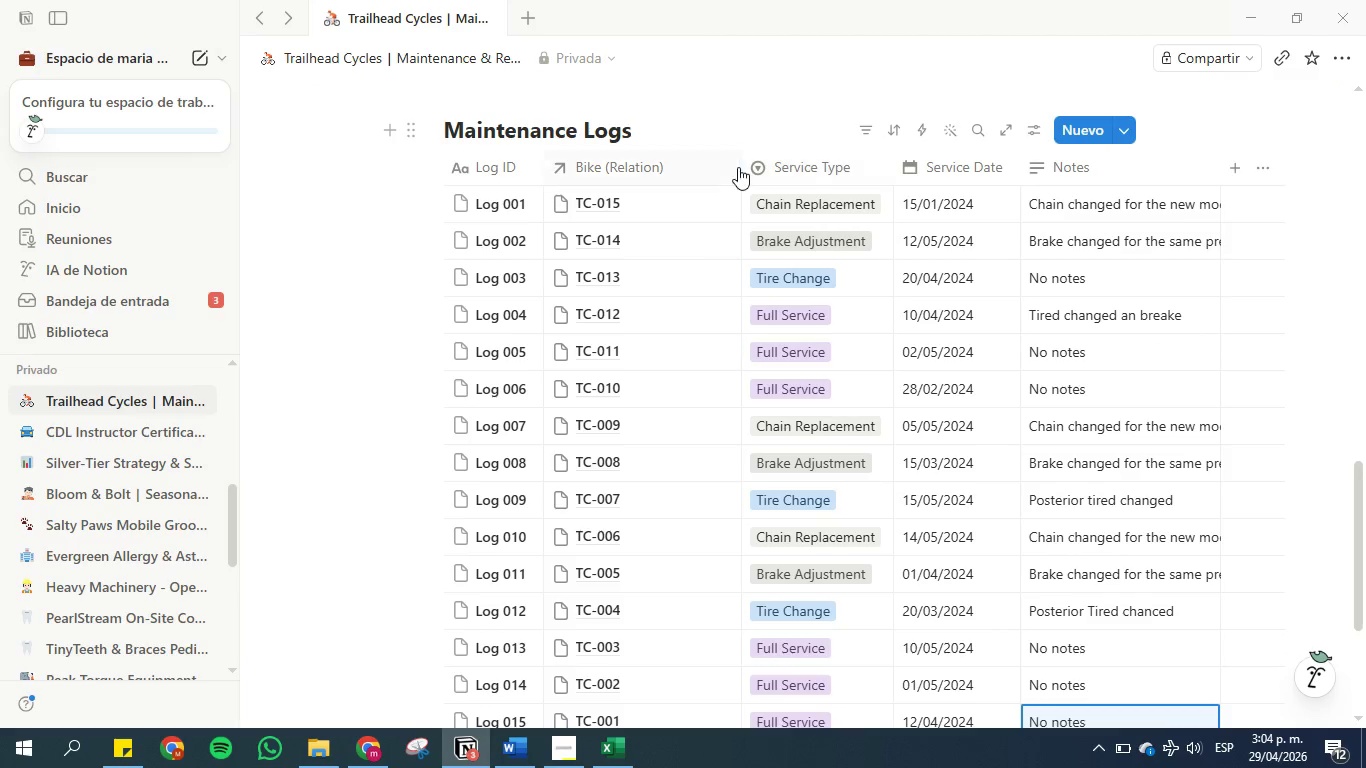 
left_click_drag(start_coordinate=[741, 168], to_coordinate=[671, 168])
 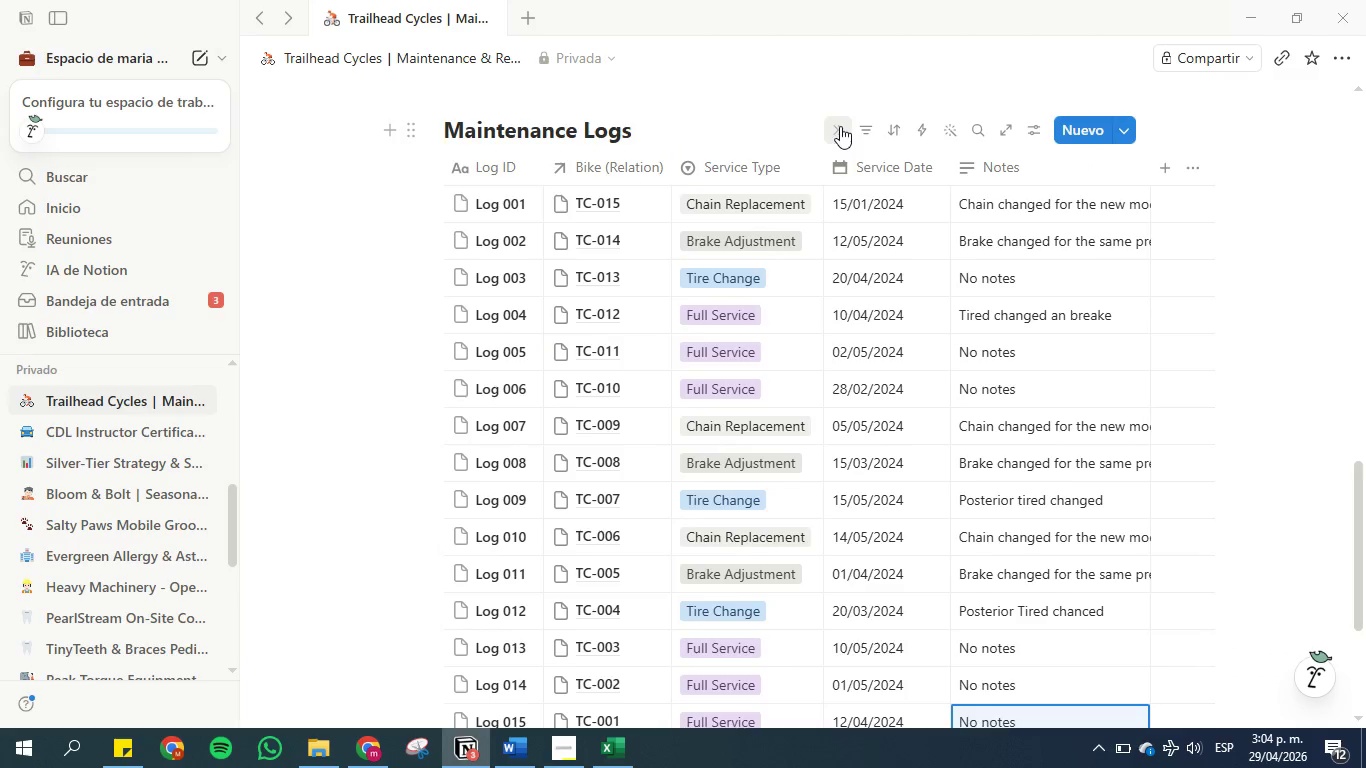 
scroll: coordinate [840, 126], scroll_direction: up, amount: 5.0
 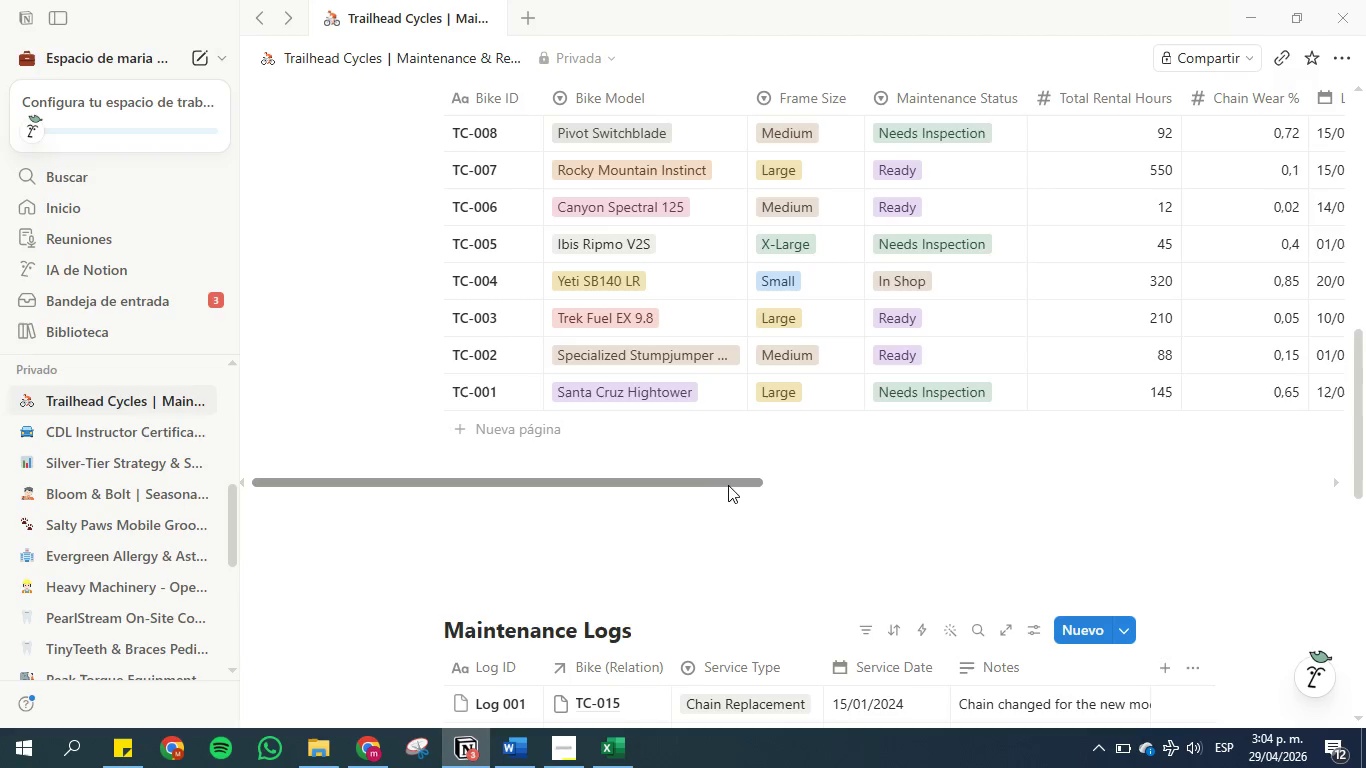 
left_click_drag(start_coordinate=[725, 488], to_coordinate=[583, 473])
 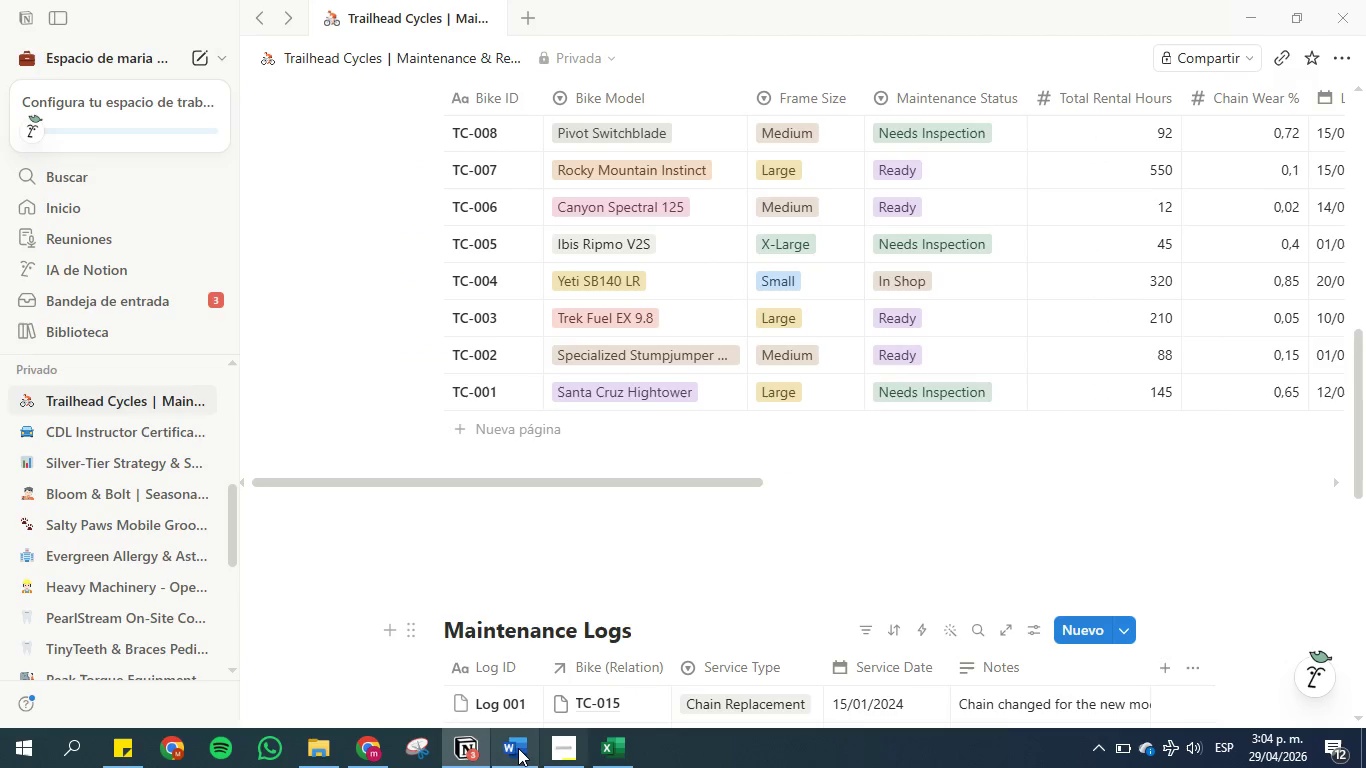 
left_click([515, 748])
 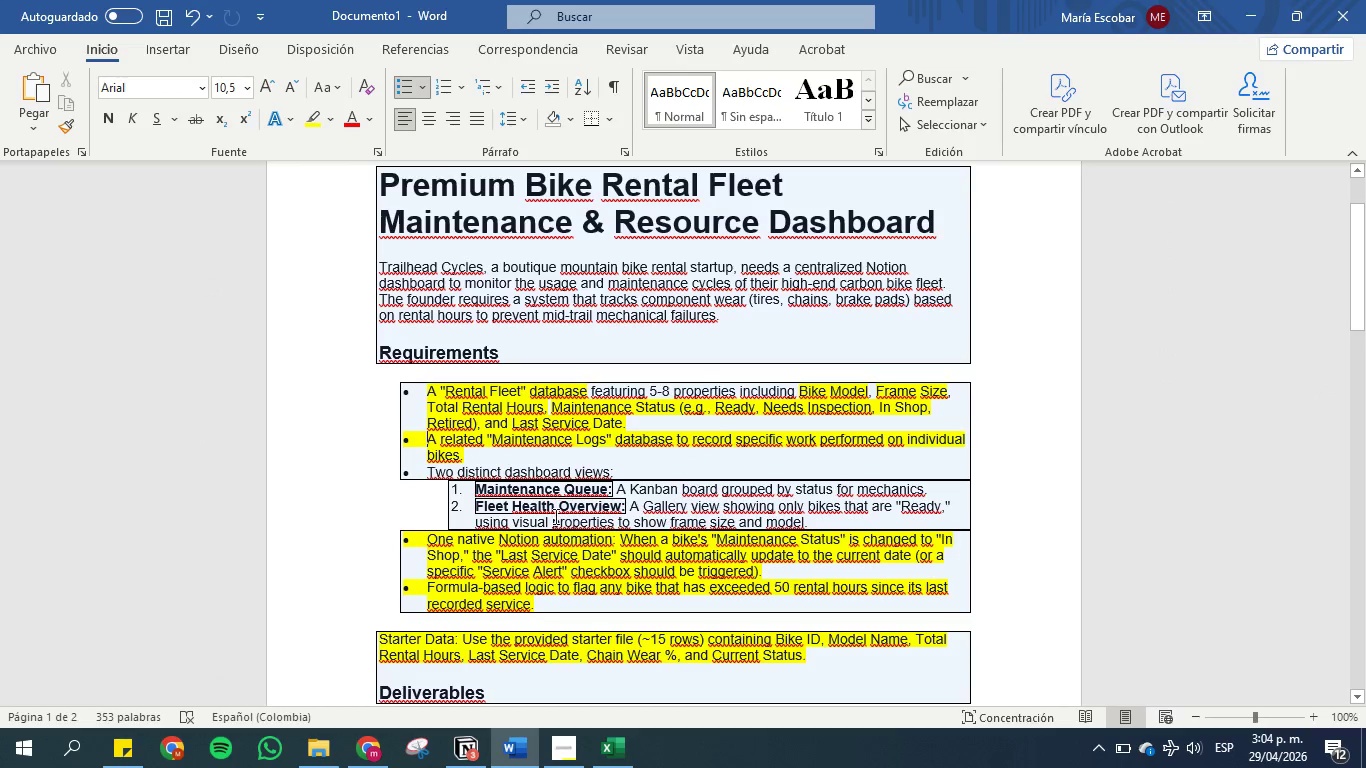 
left_click([559, 478])
 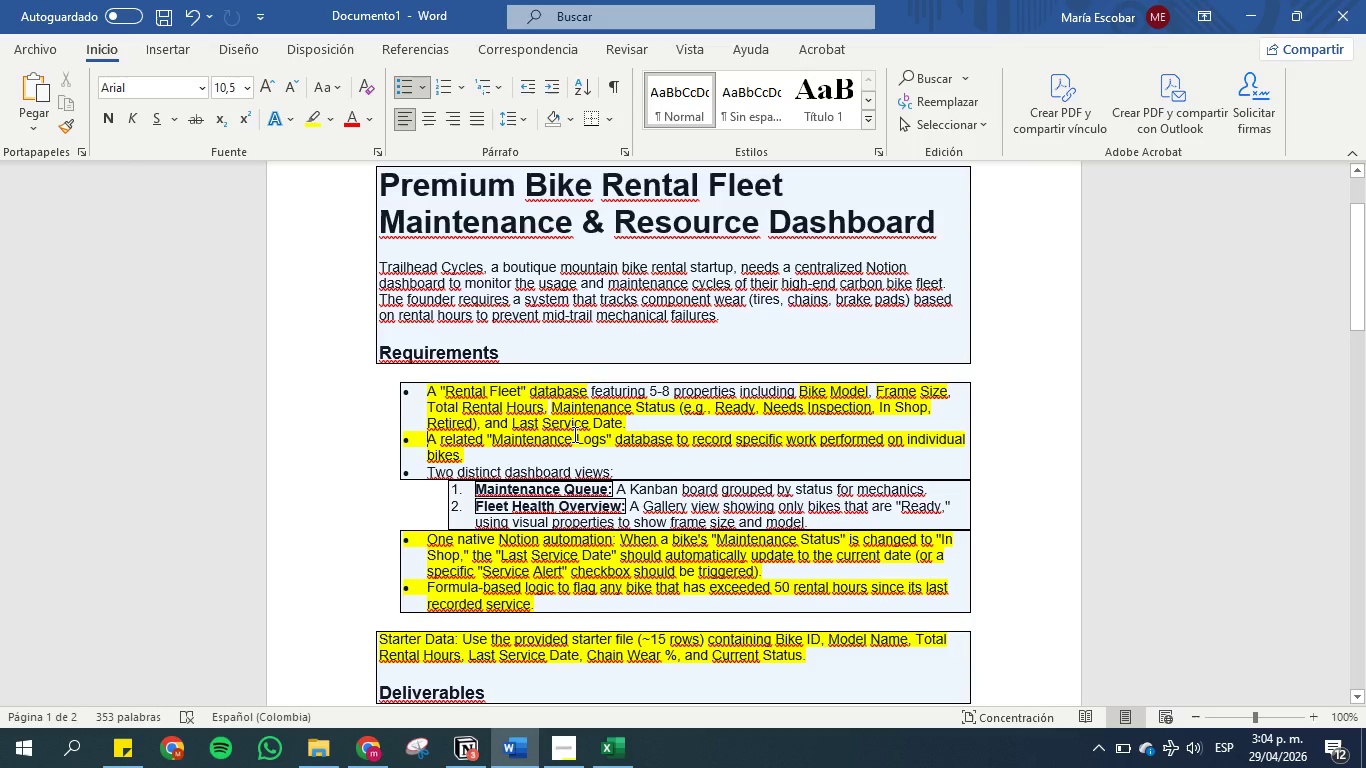 
wait(15.28)
 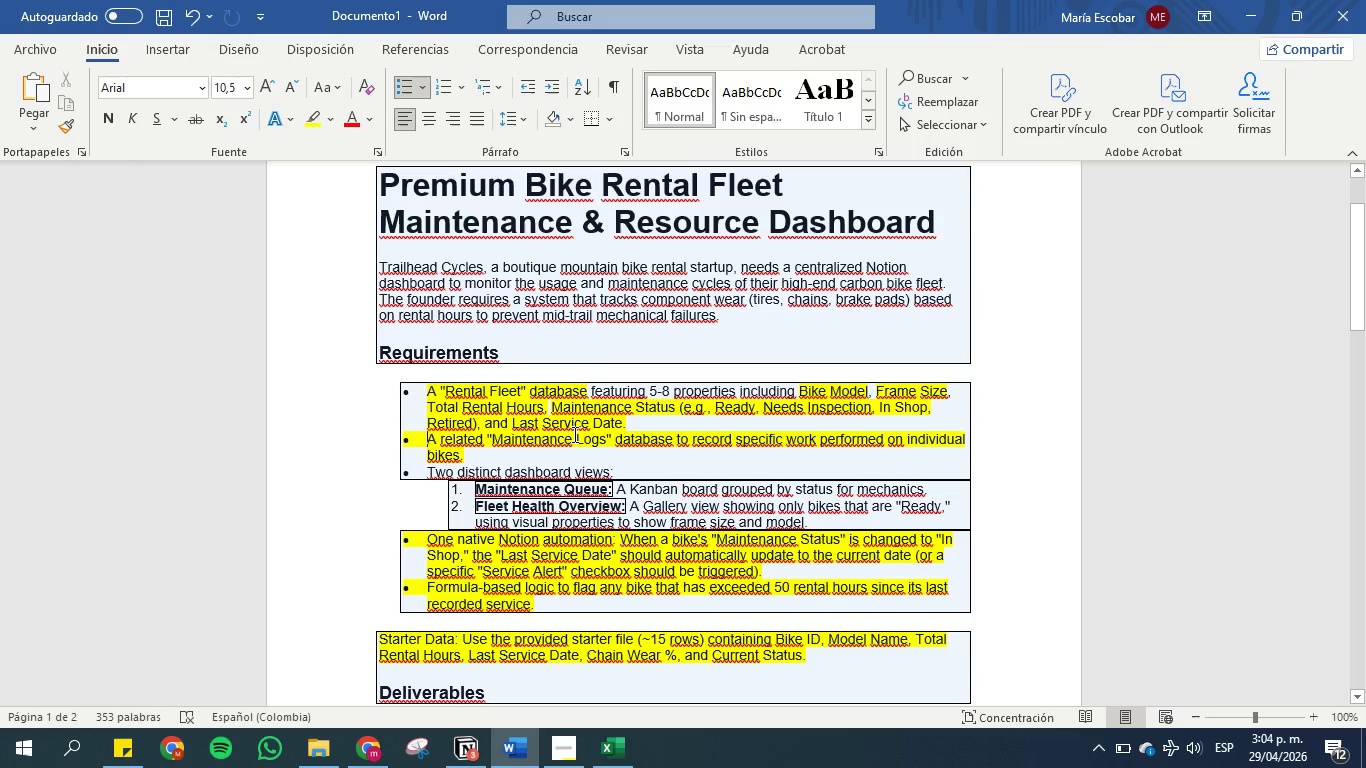 
scroll: coordinate [592, 327], scroll_direction: up, amount: 1.0
 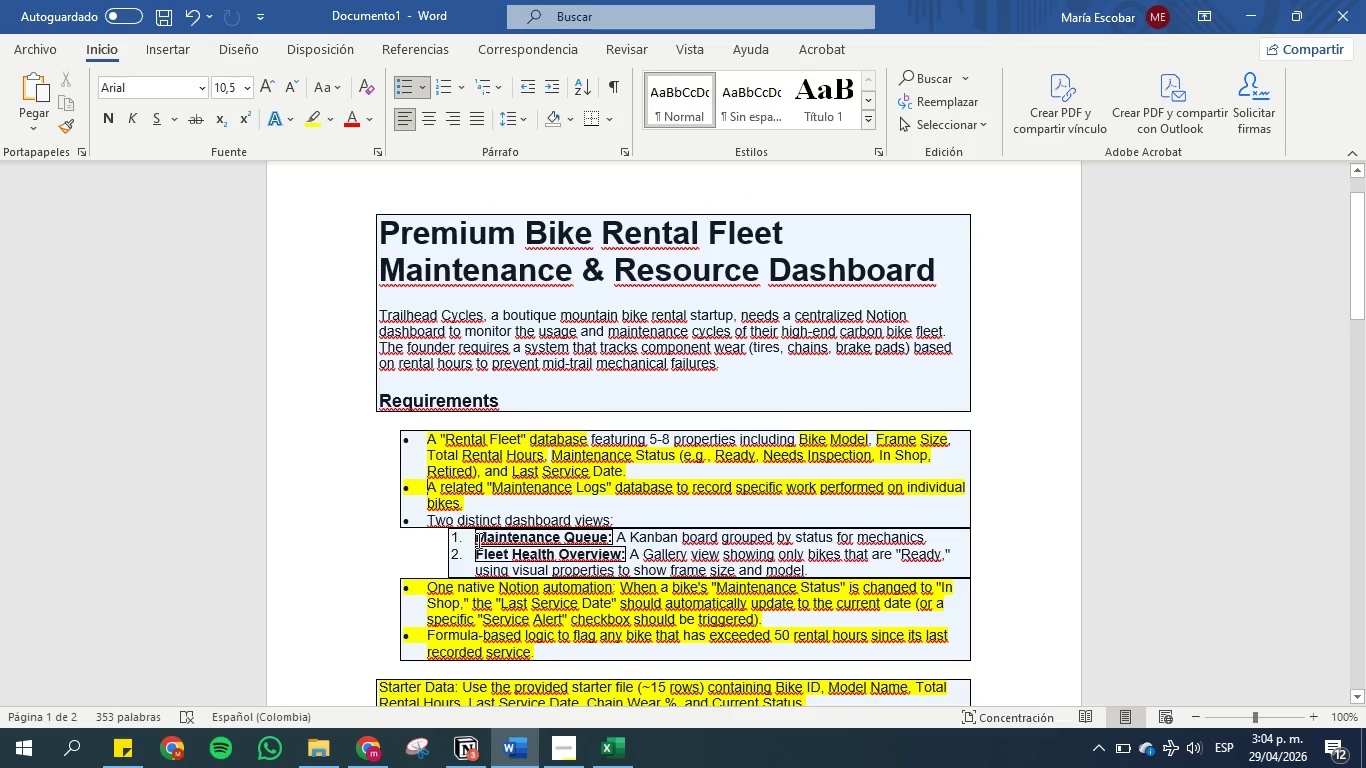 
left_click_drag(start_coordinate=[479, 533], to_coordinate=[597, 536])
 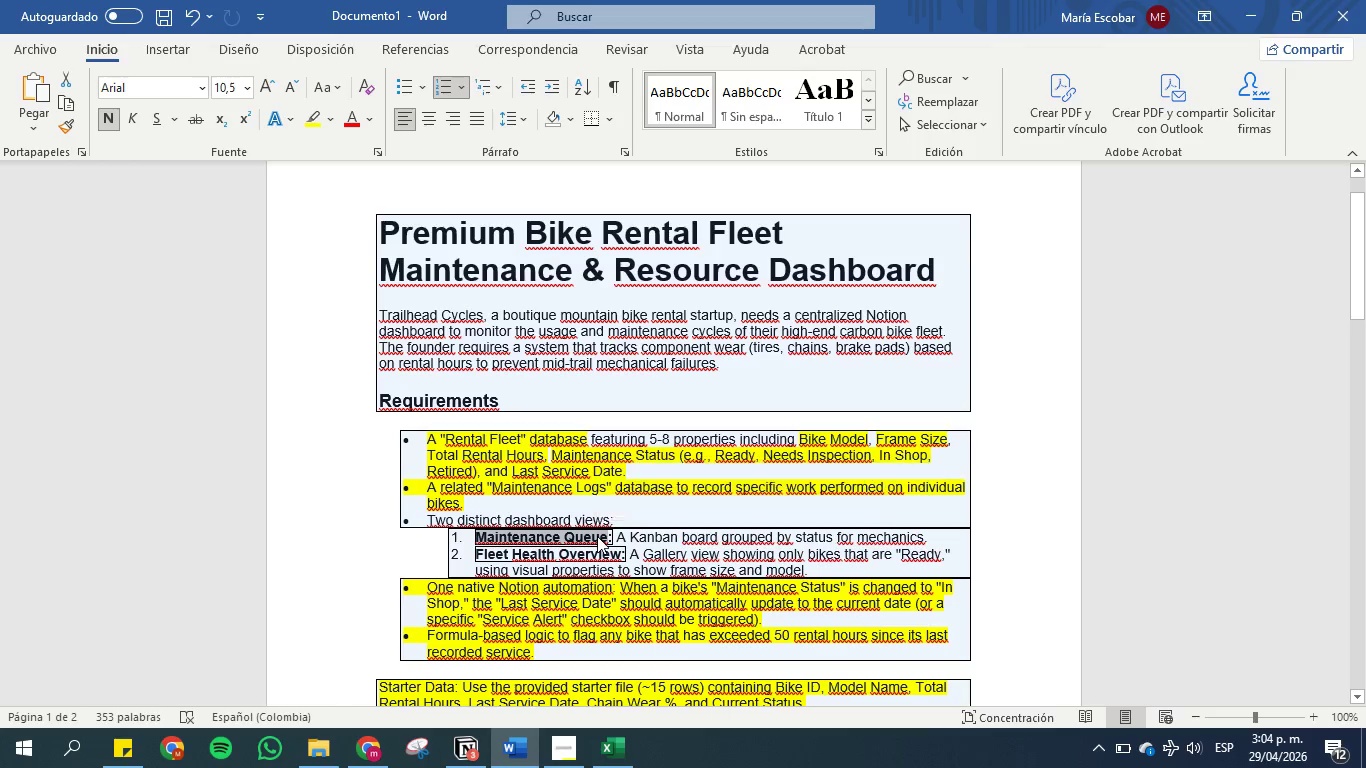 
key(Control+C)
 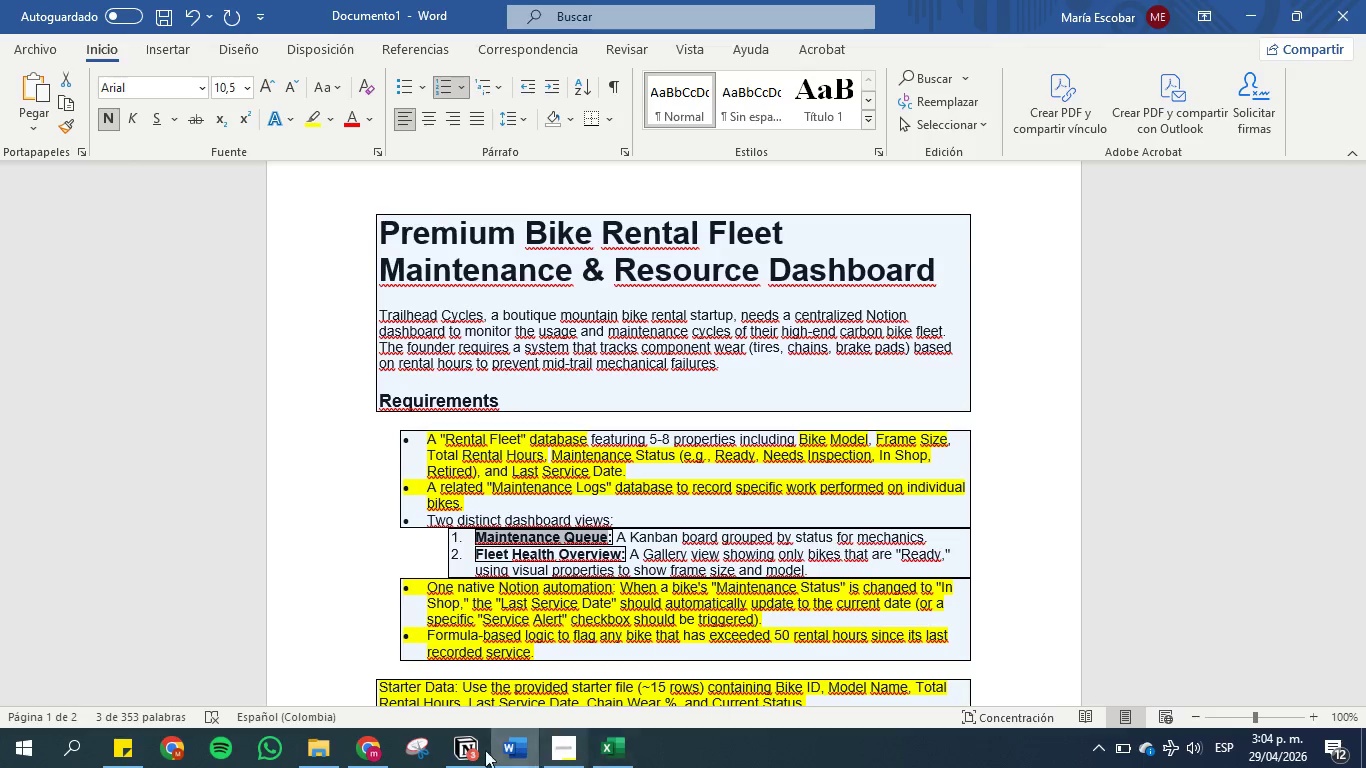 
left_click([465, 747])
 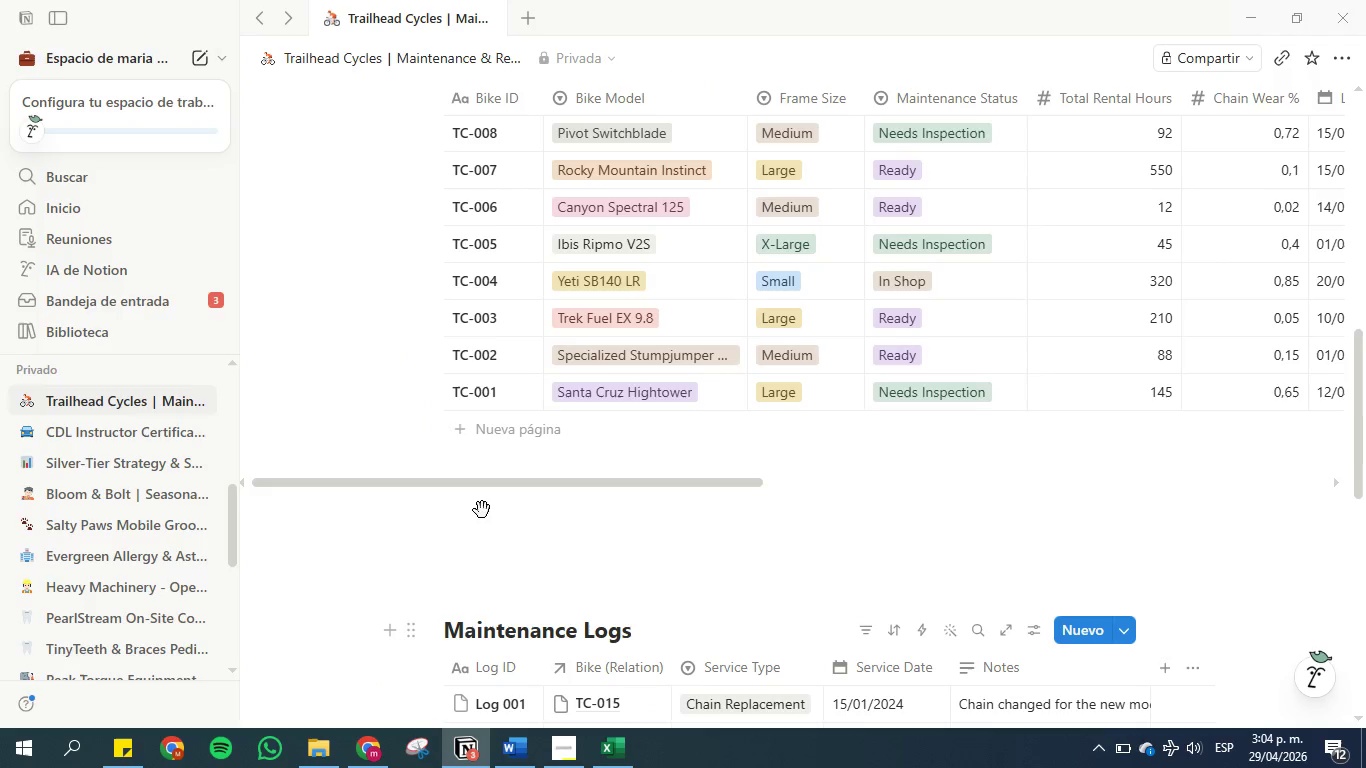 
scroll: coordinate [482, 510], scroll_direction: up, amount: 6.0
 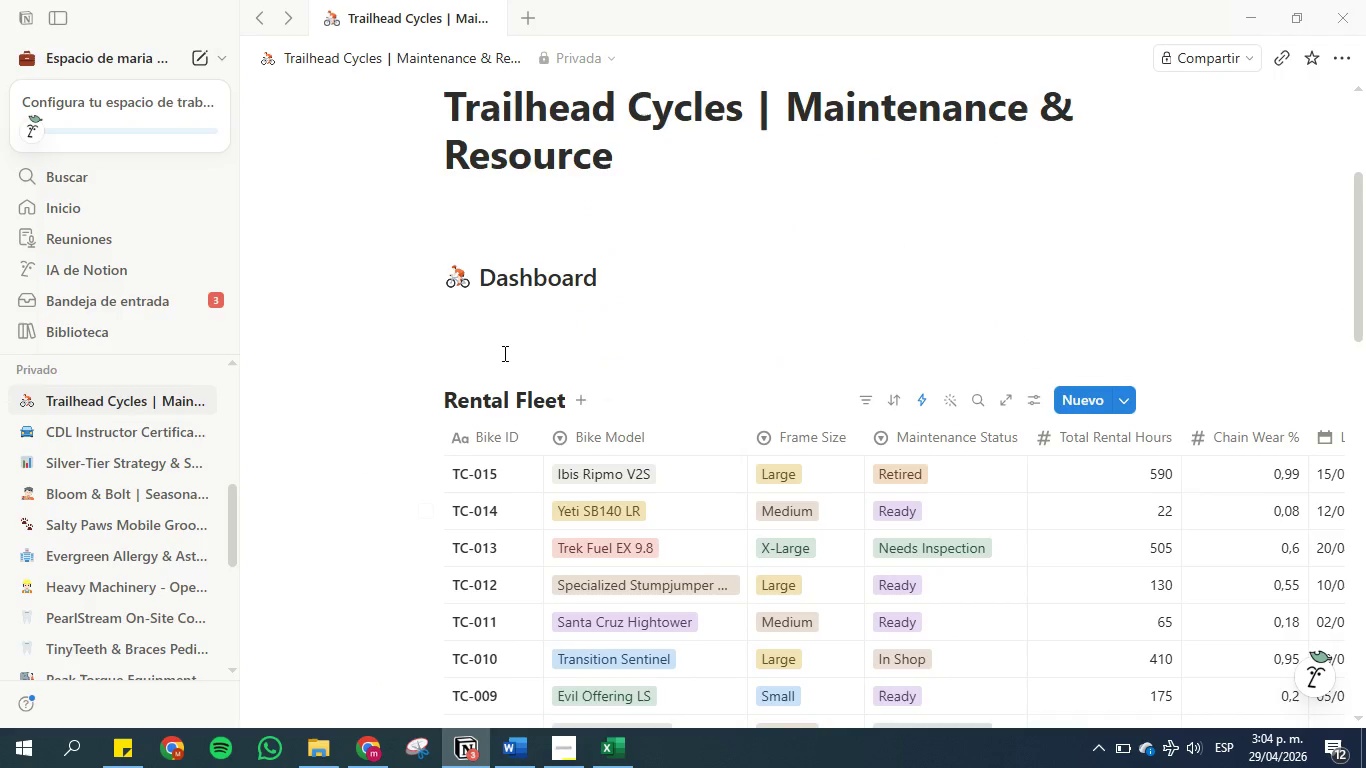 
left_click([502, 337])
 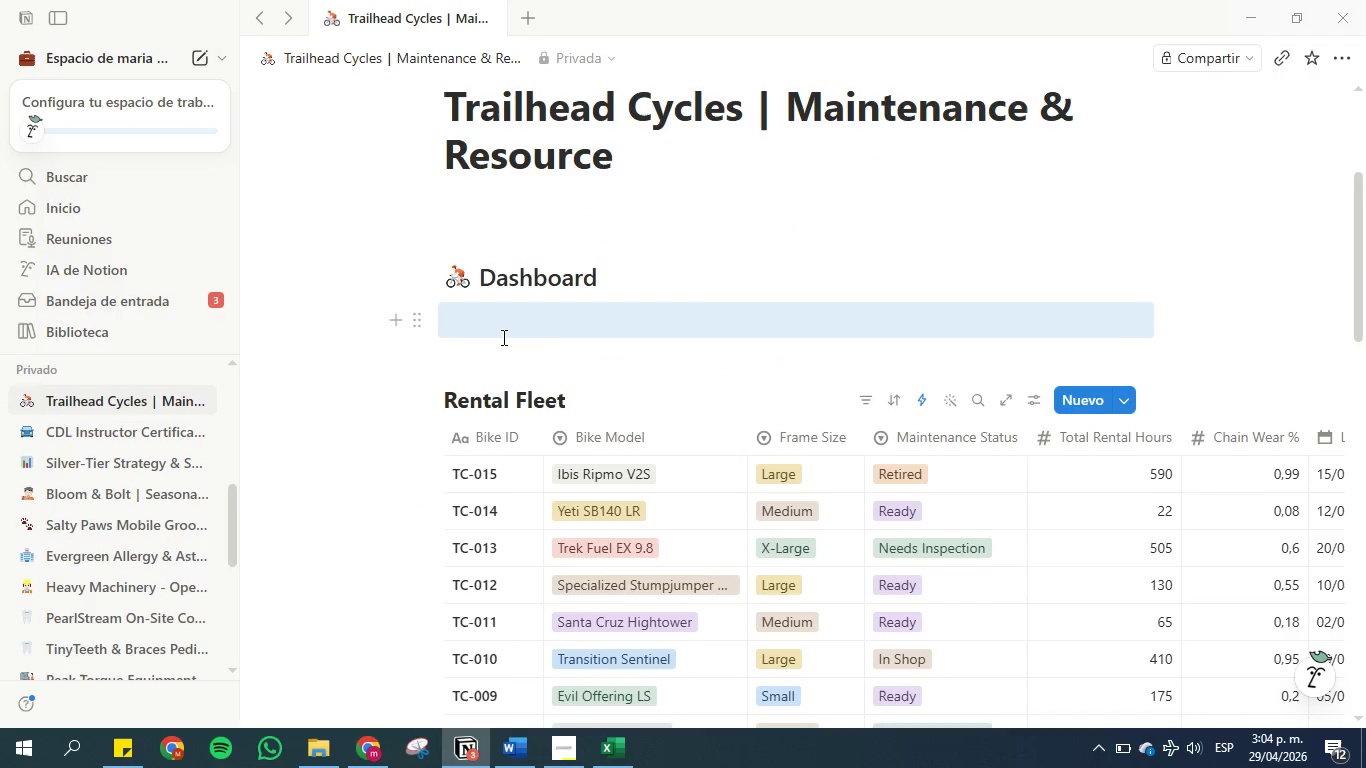 
hold_key(key=ControlLeft, duration=0.55)
 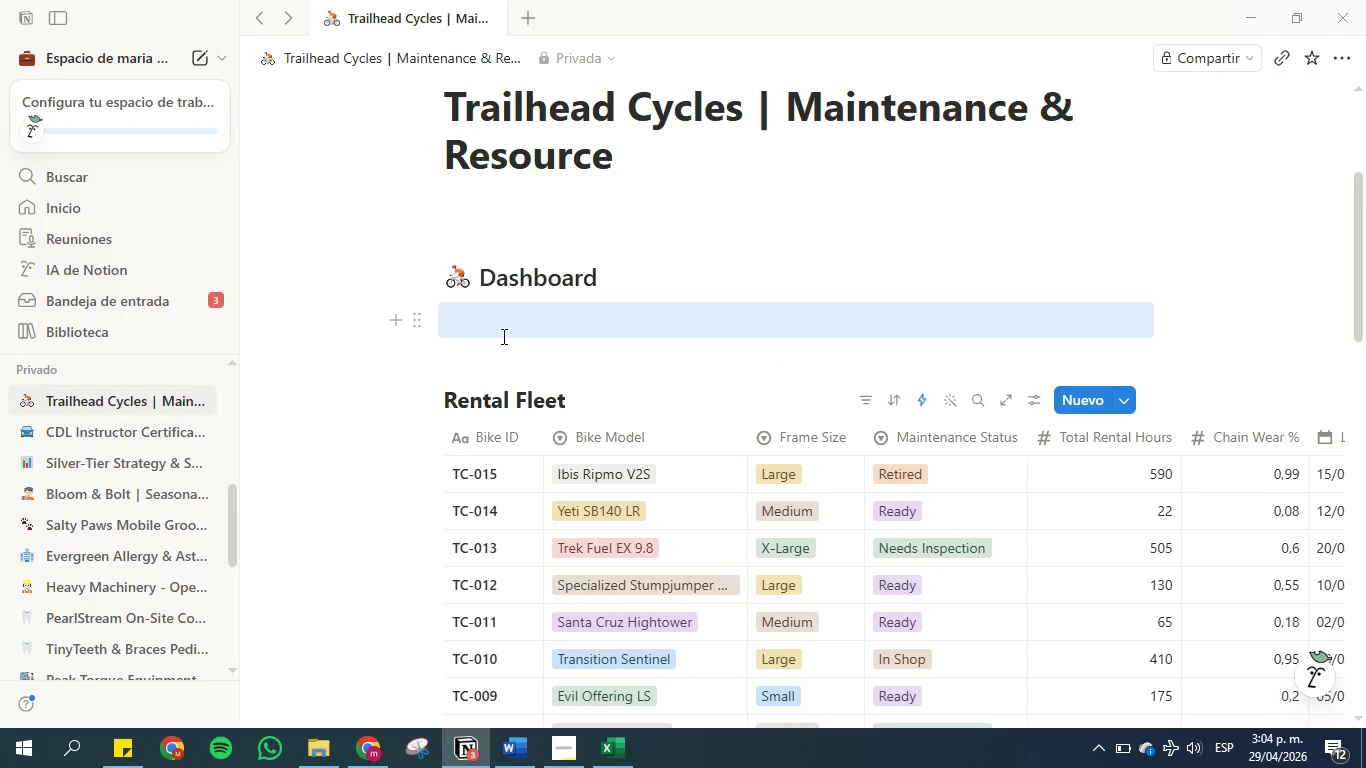 
left_click([502, 336])
 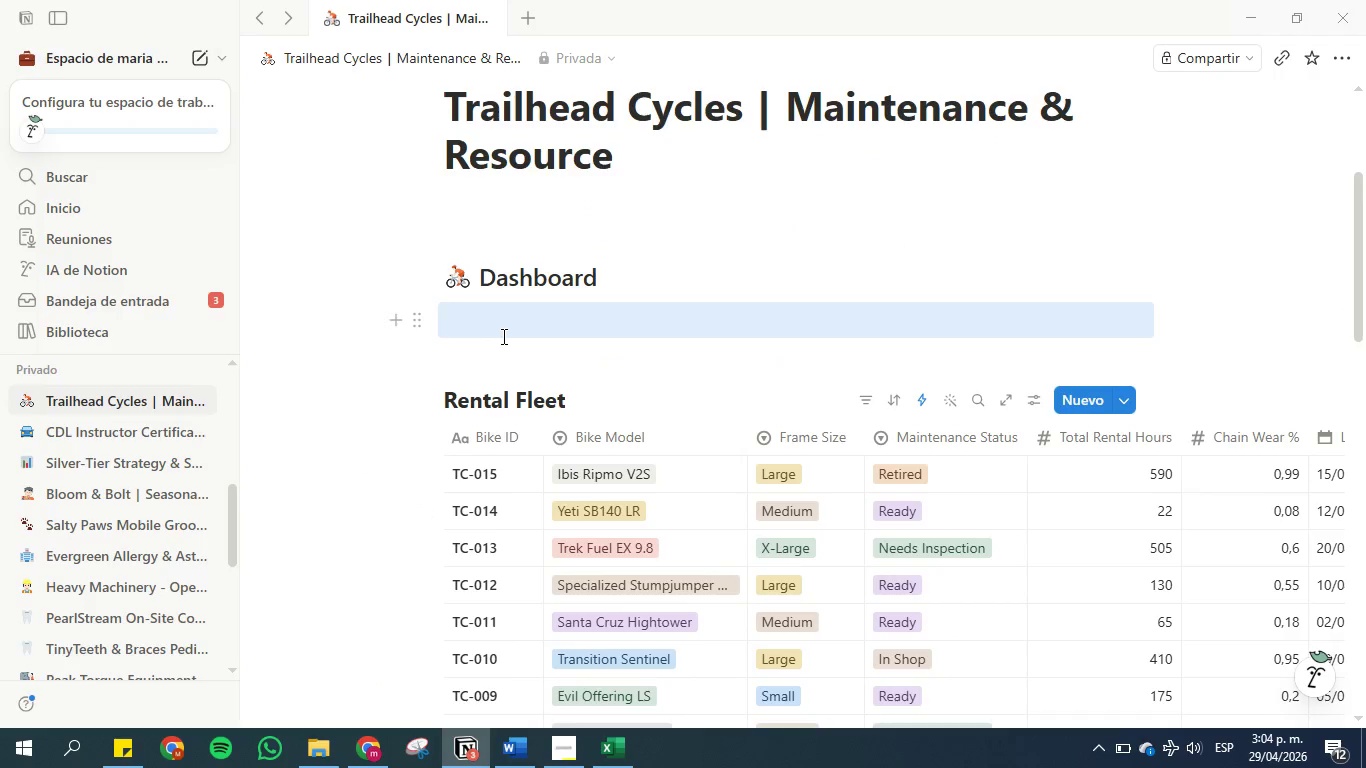 
key(Control+V)
 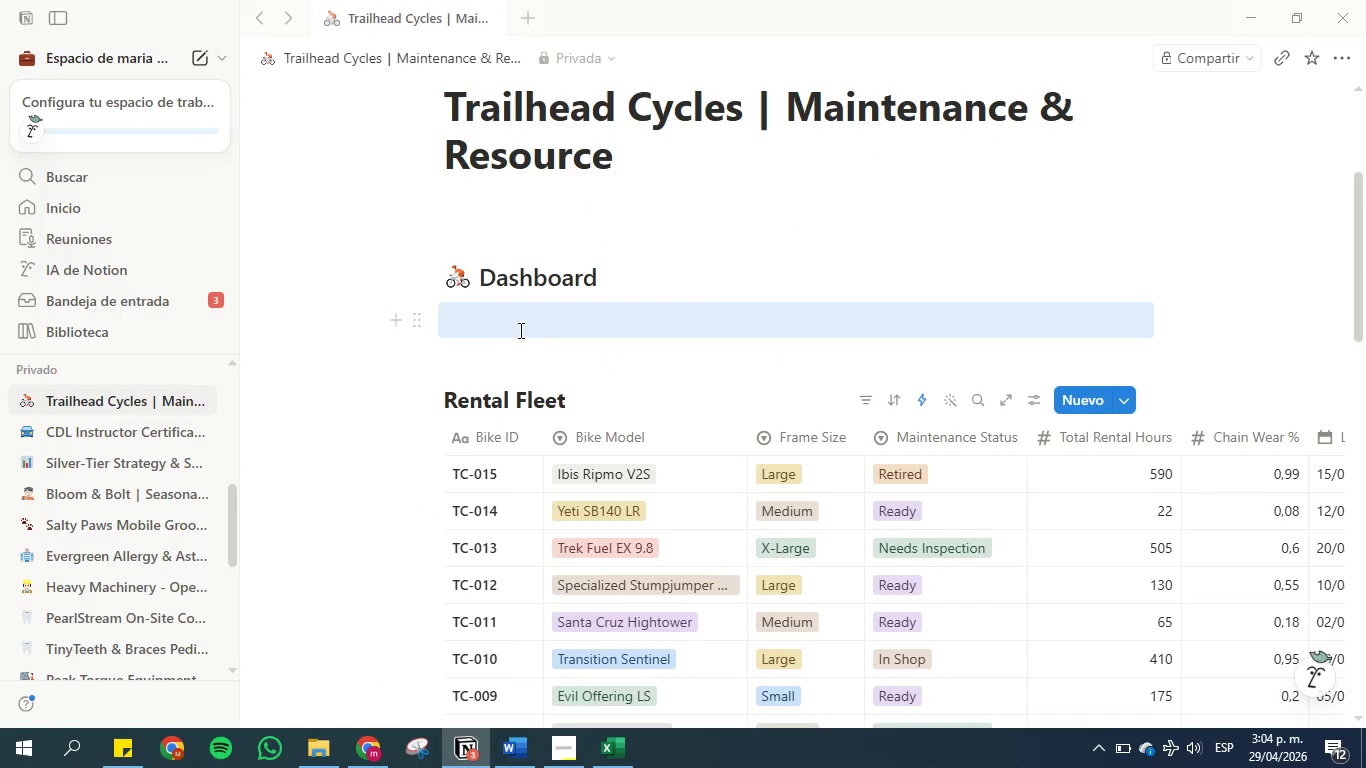 
left_click([521, 327])
 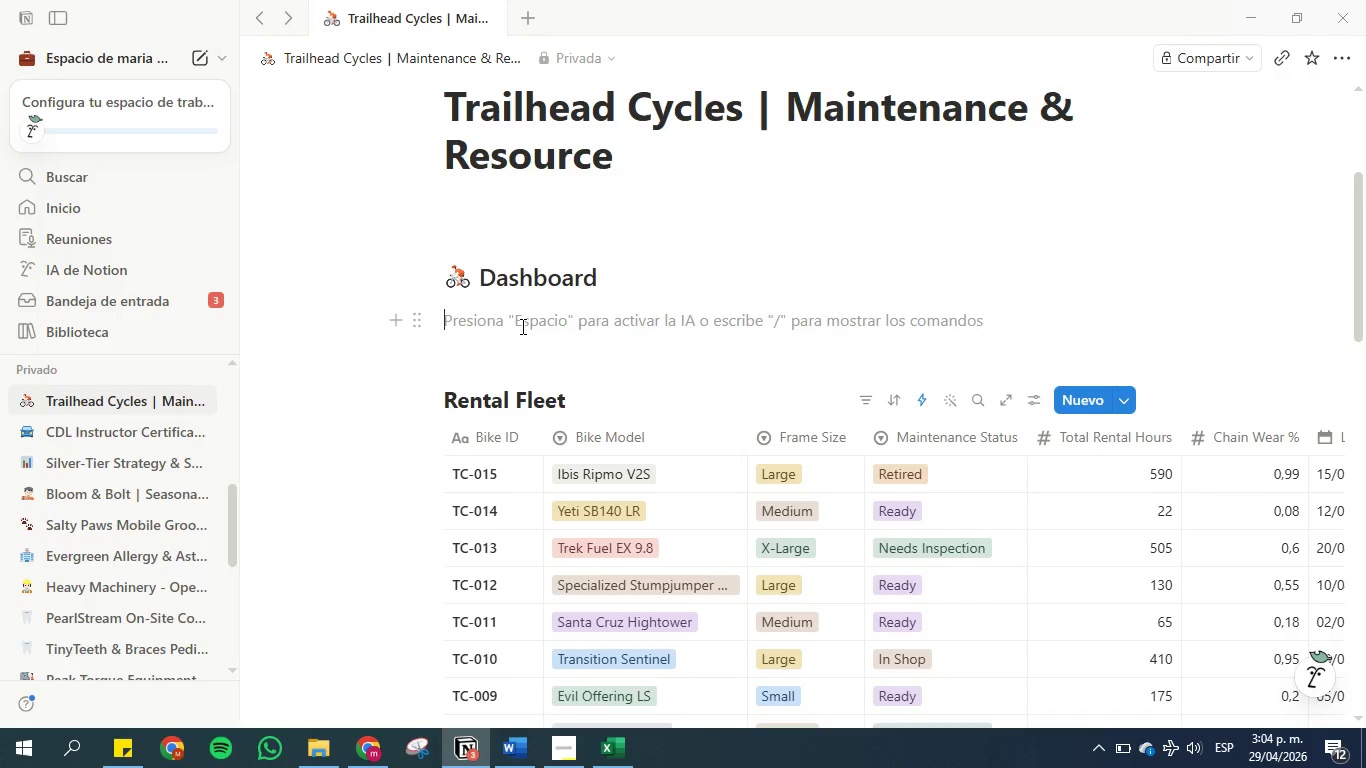 
key(Control+V)
 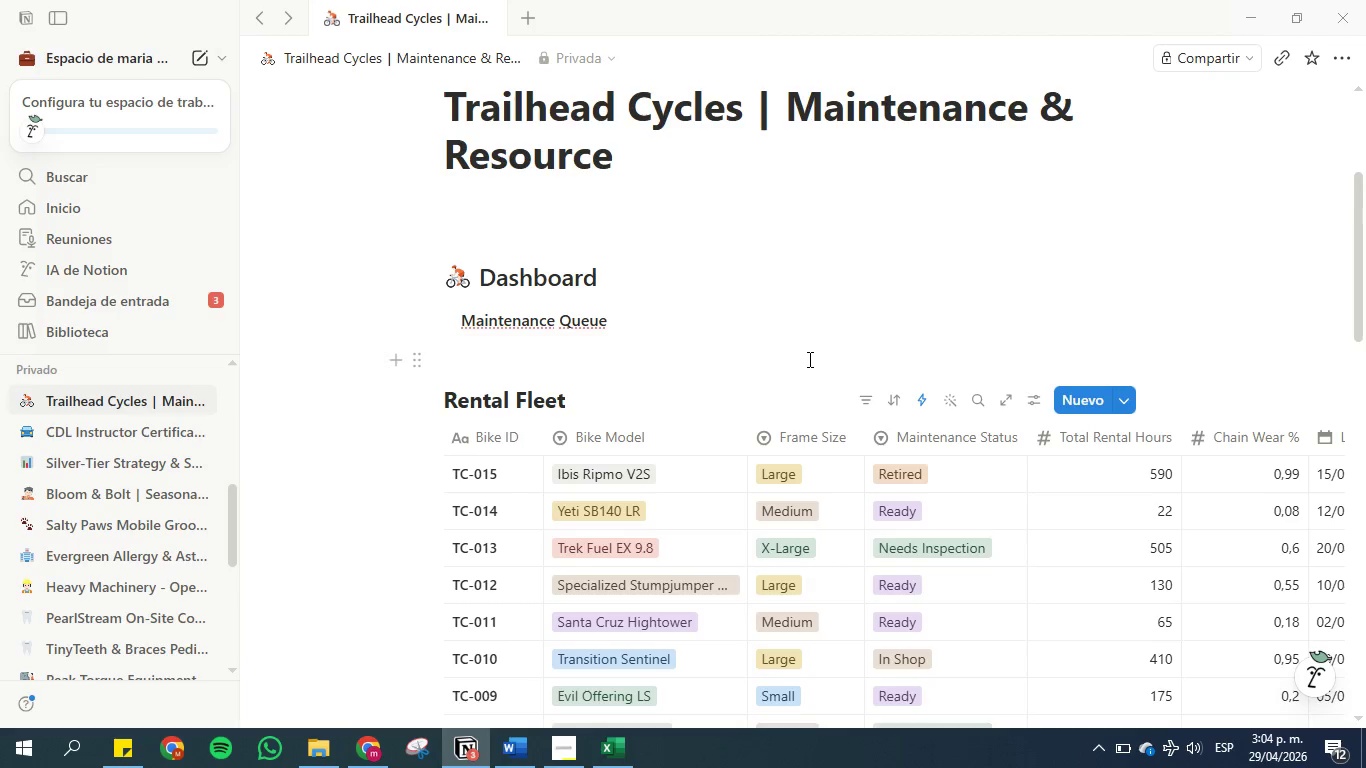 
mouse_move([608, 412])
 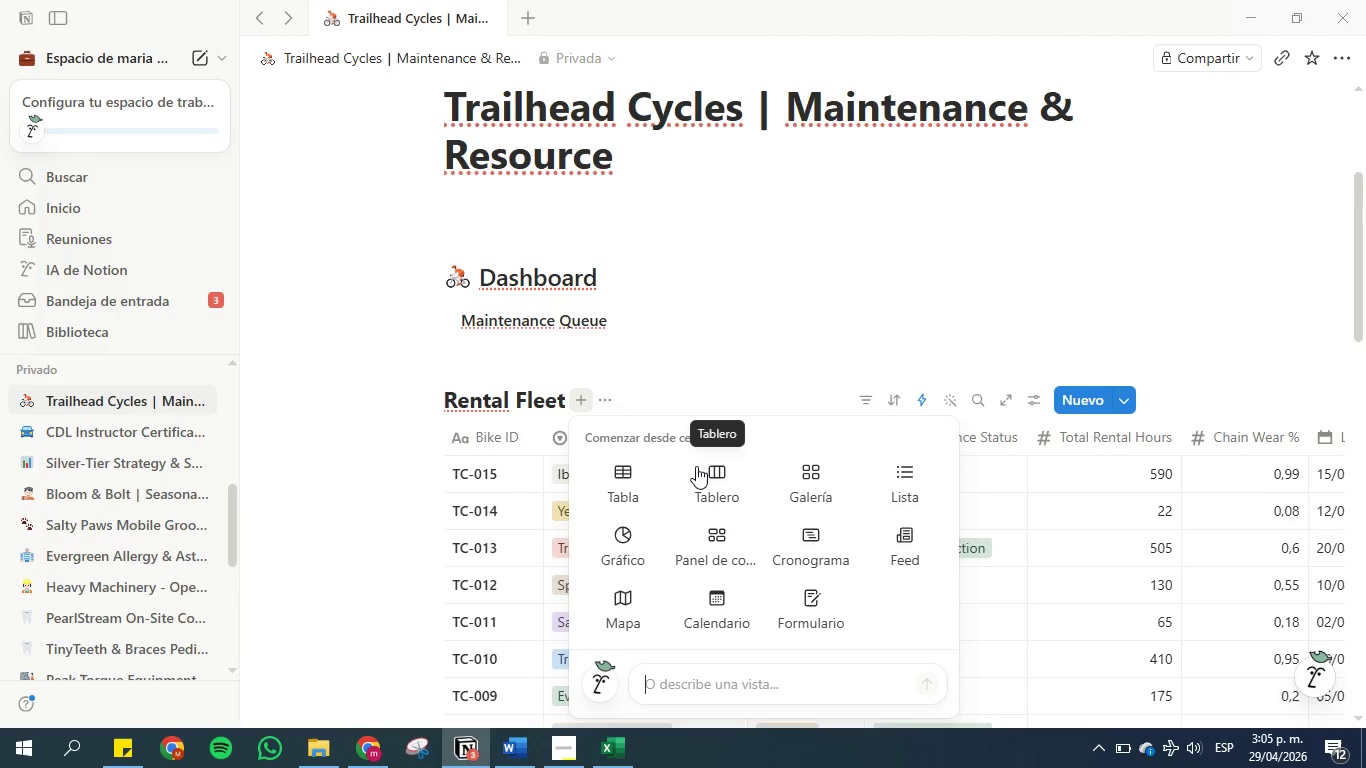 
wait(6.76)
 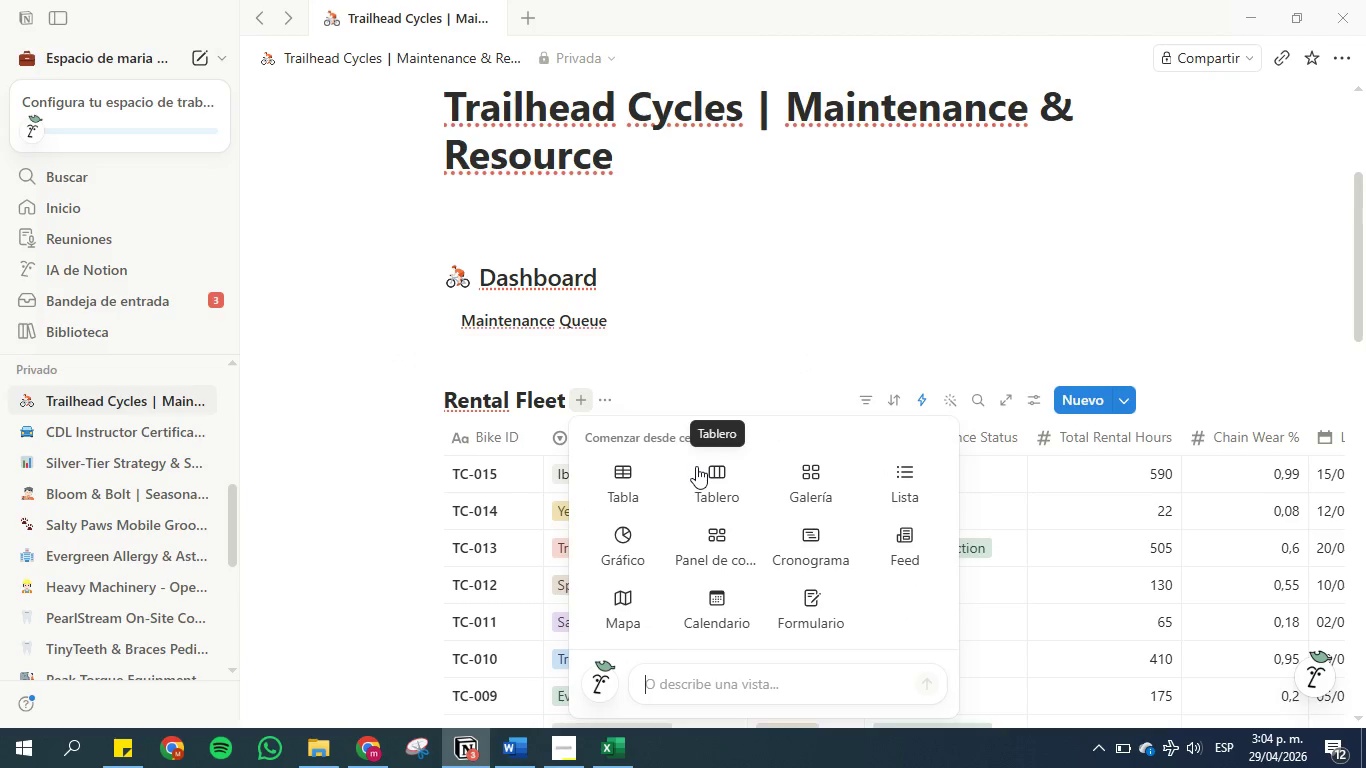 
left_click([706, 474])
 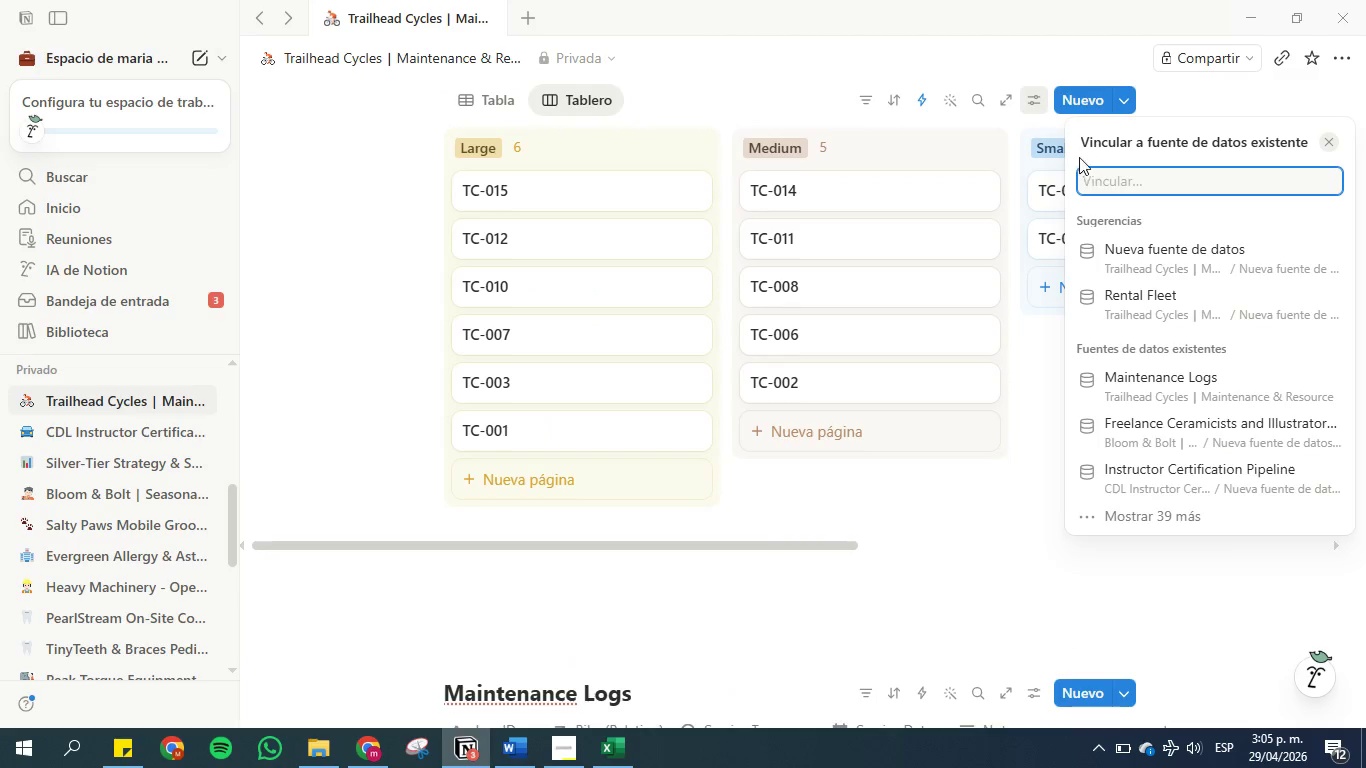 
left_click([1325, 146])
 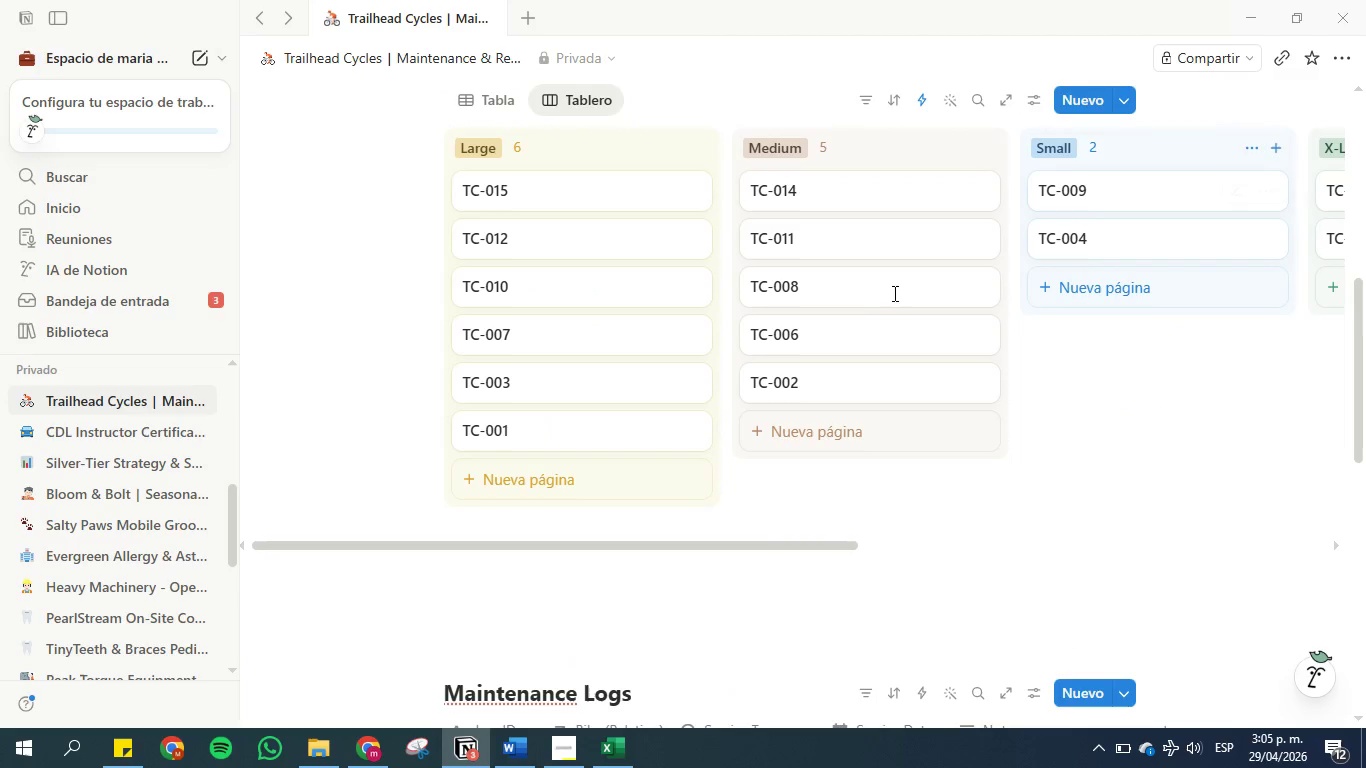 
scroll: coordinate [874, 316], scroll_direction: up, amount: 3.0
 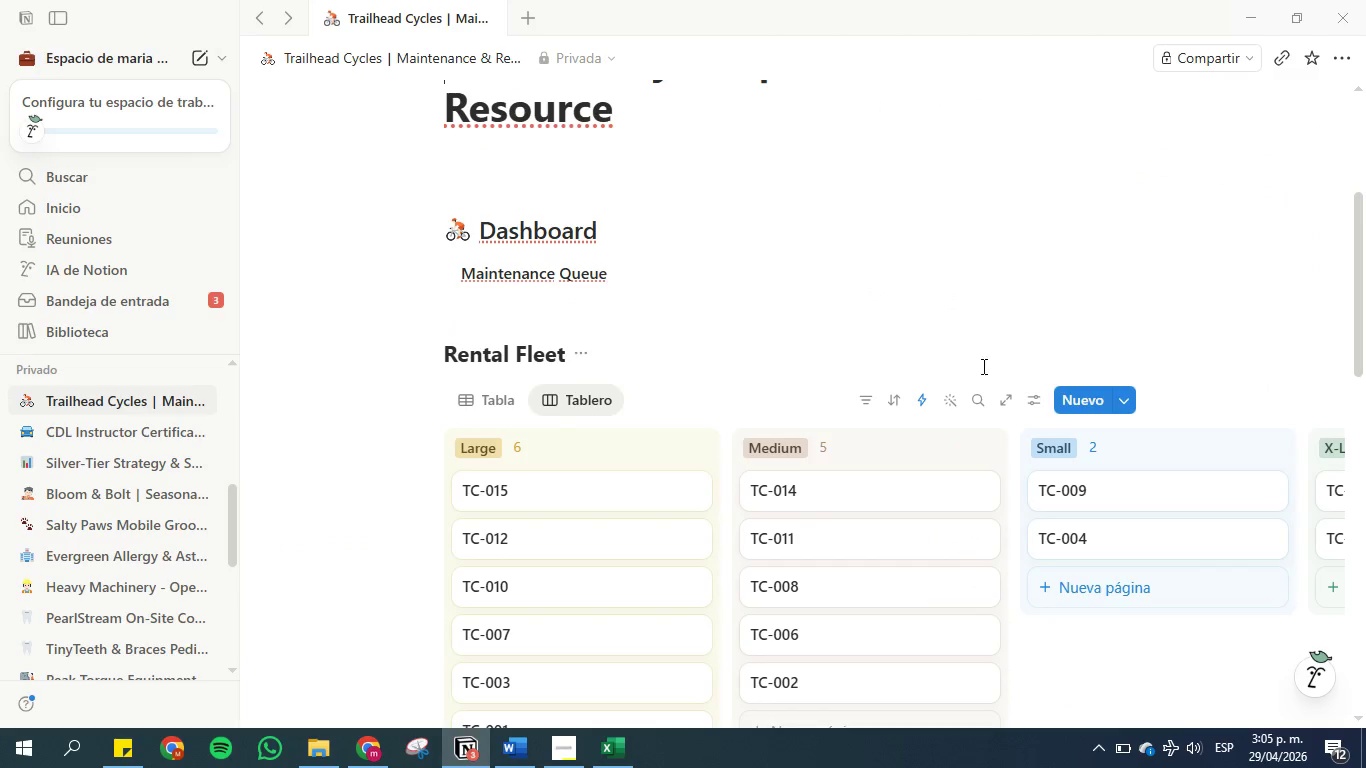 
scroll: coordinate [953, 367], scroll_direction: down, amount: 1.0
 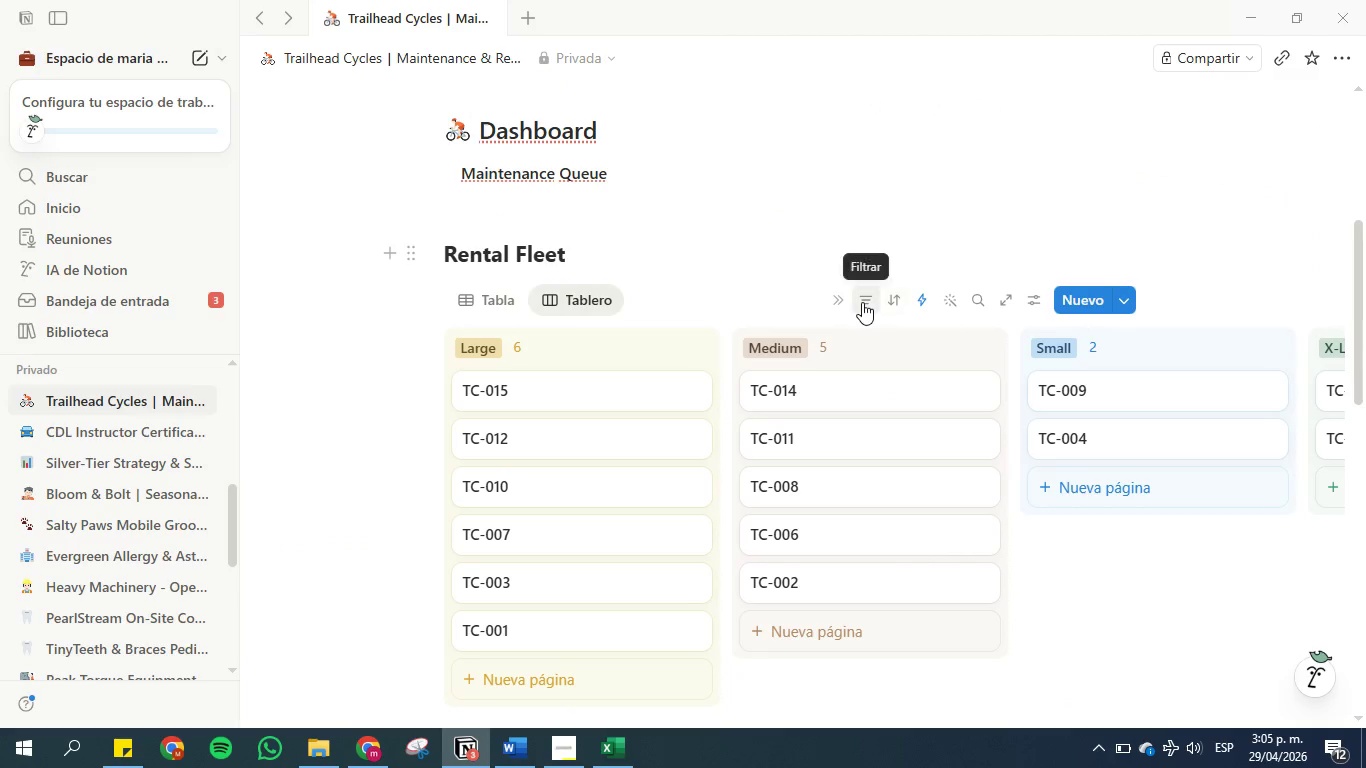 
left_click([1028, 299])
 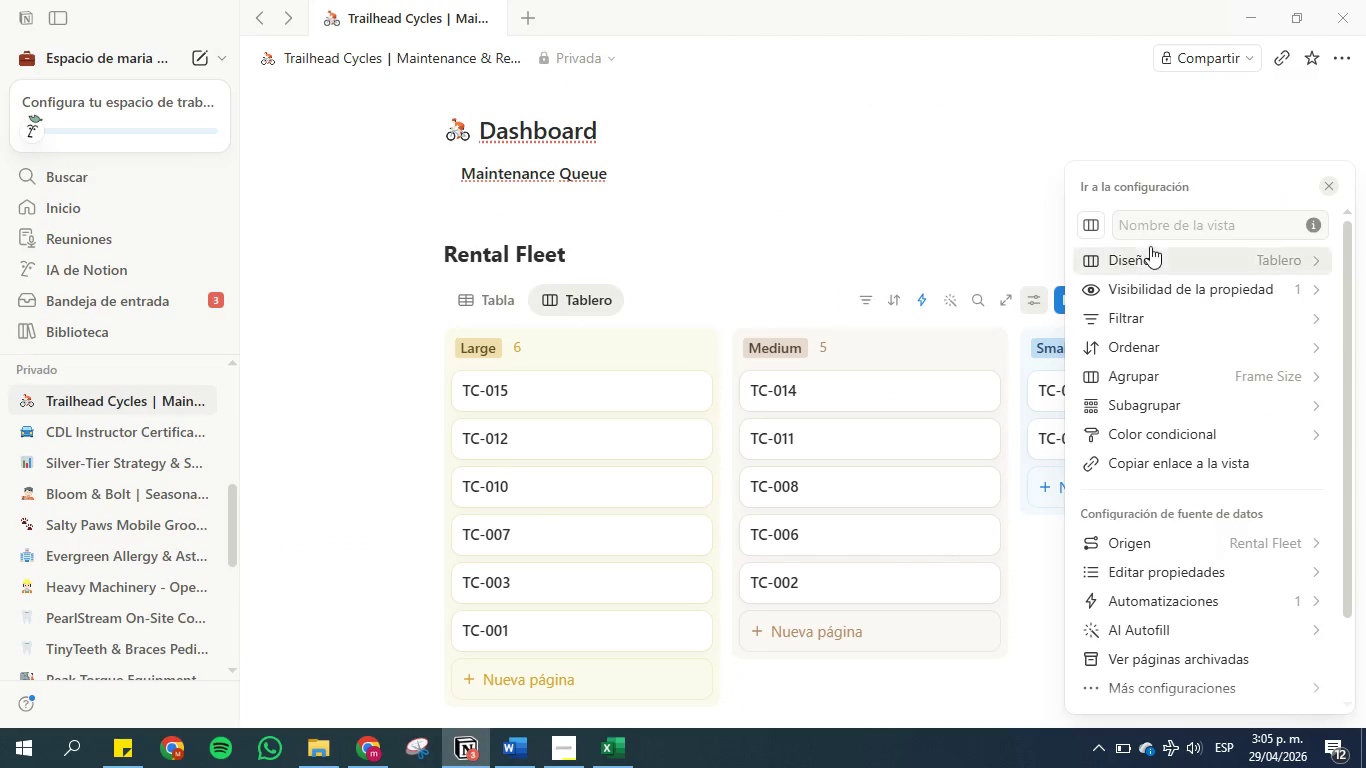 
left_click([1158, 223])
 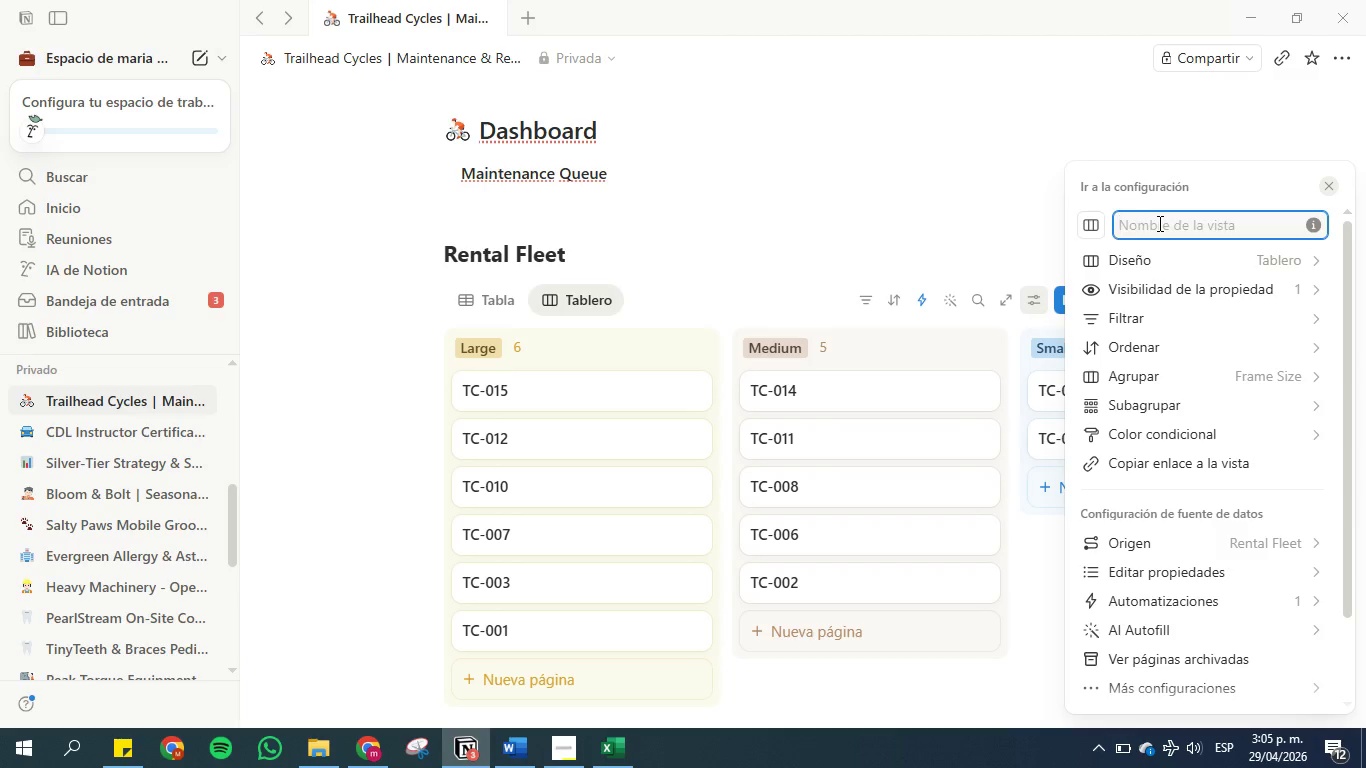 
key(Control+V)
 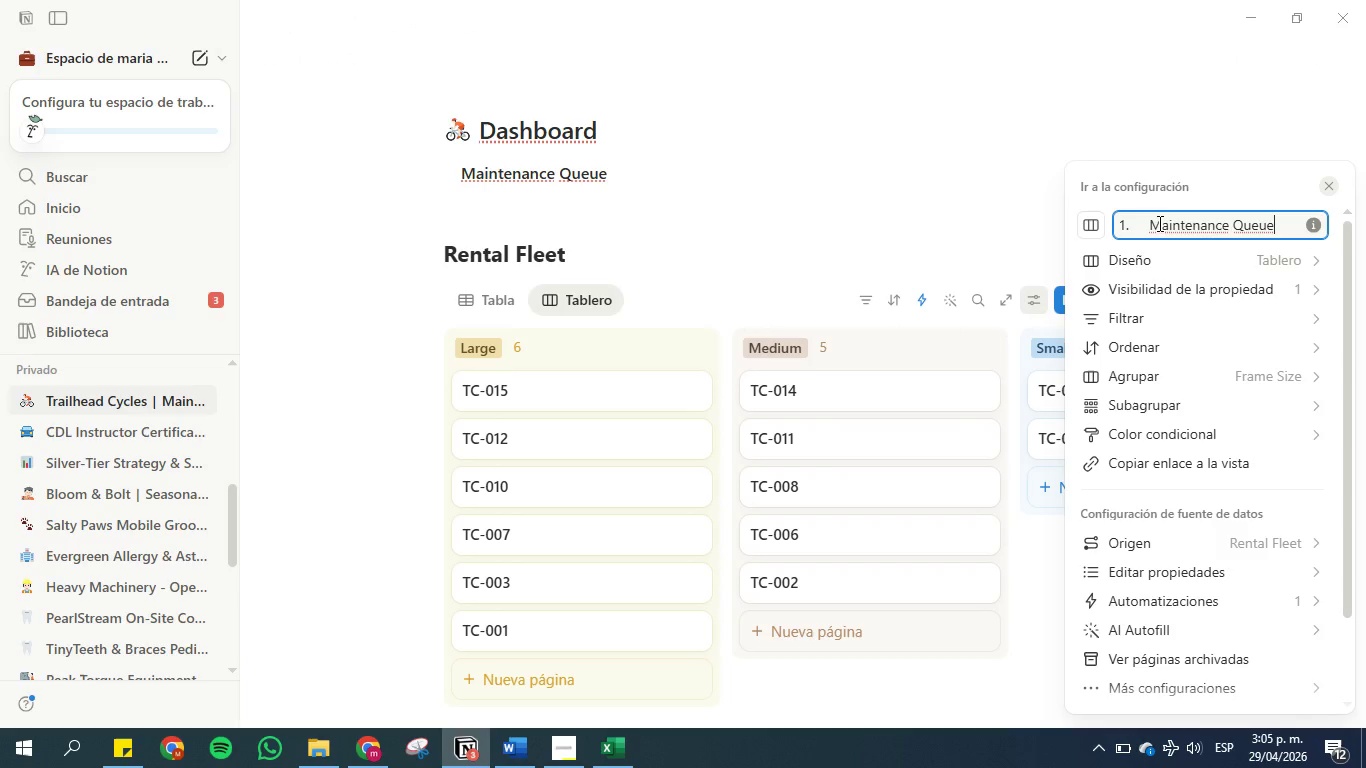 
left_click([1153, 224])
 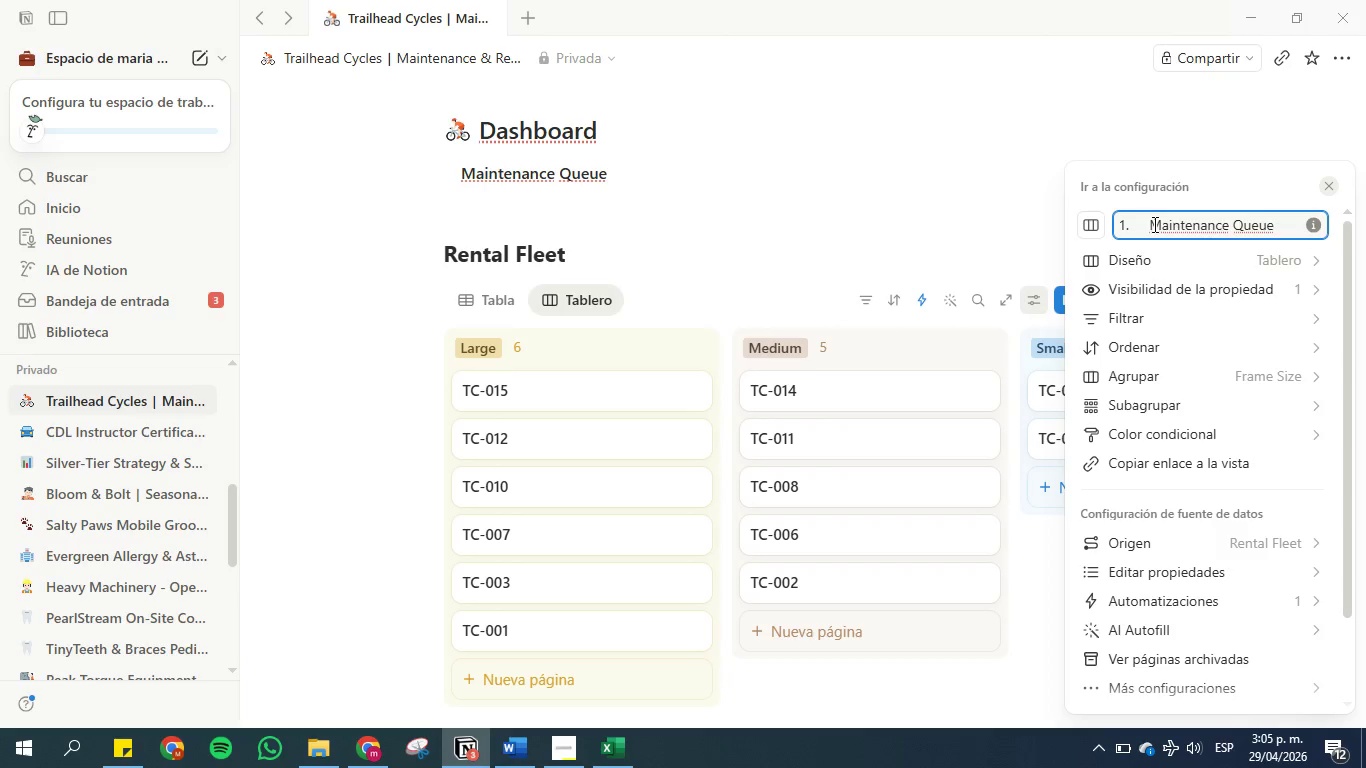 
key(Backspace)
 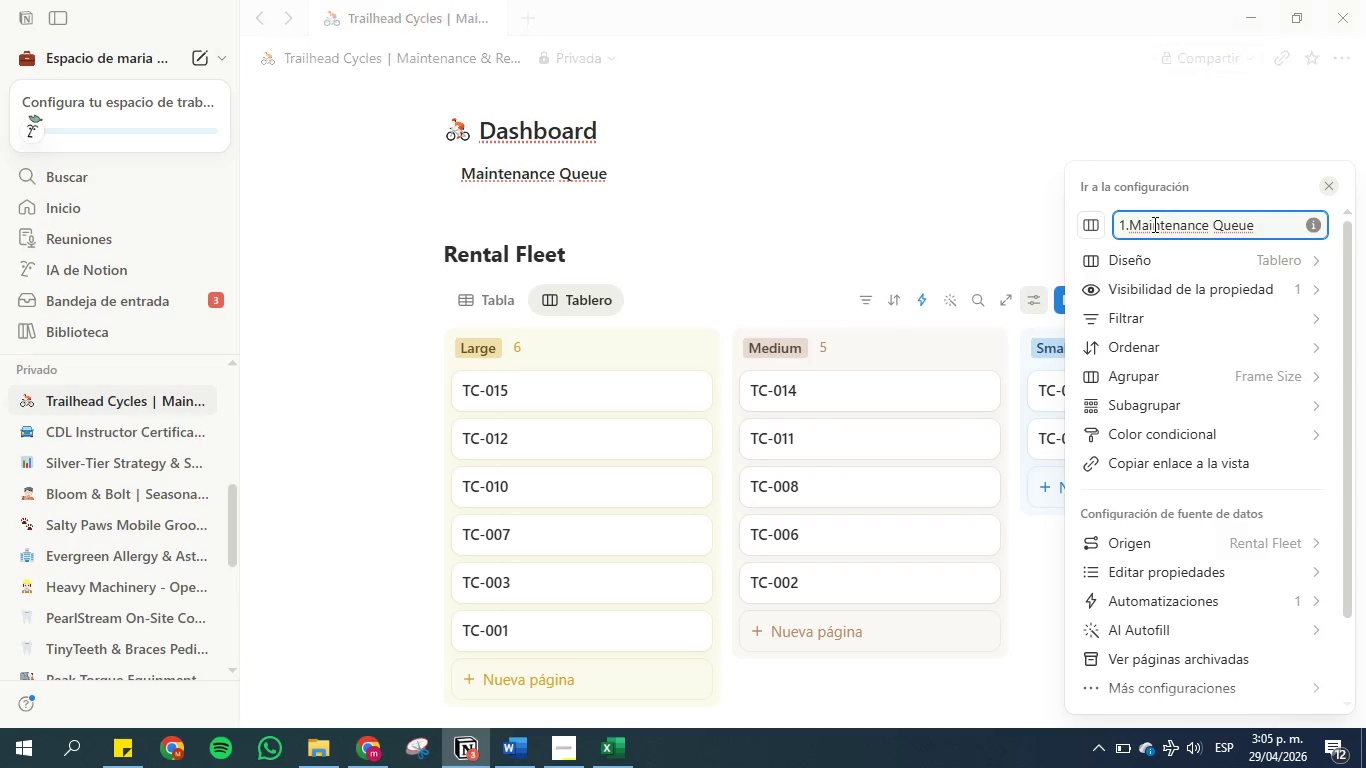 
key(Backspace)
 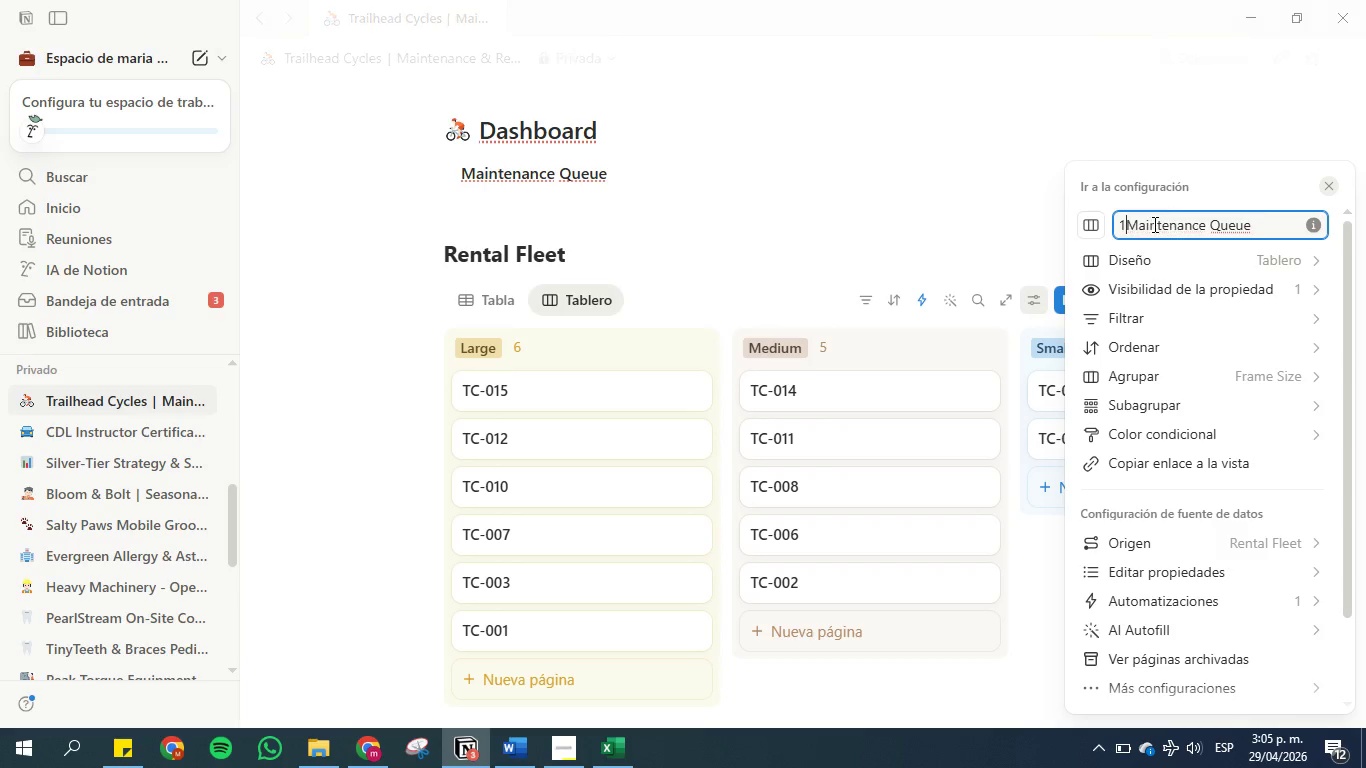 
key(Backspace)
 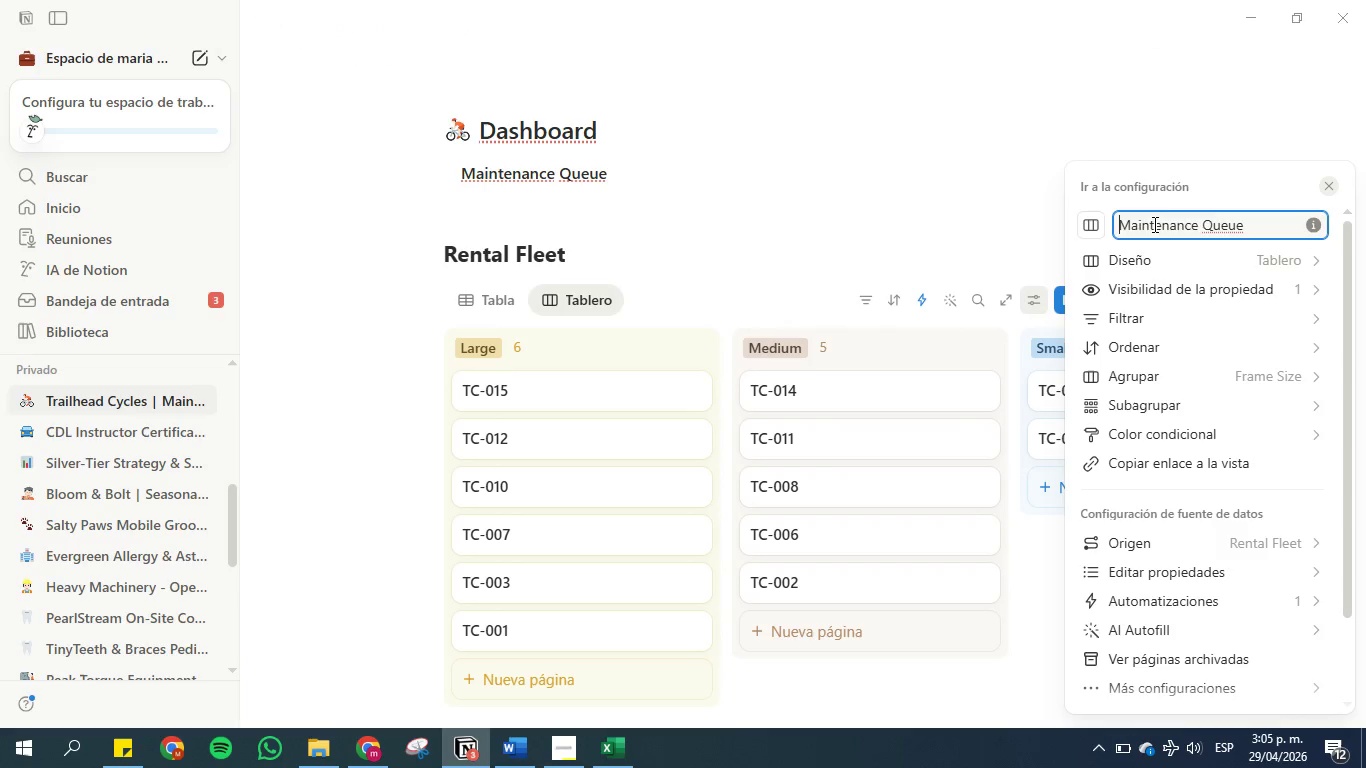 
key(Backspace)
 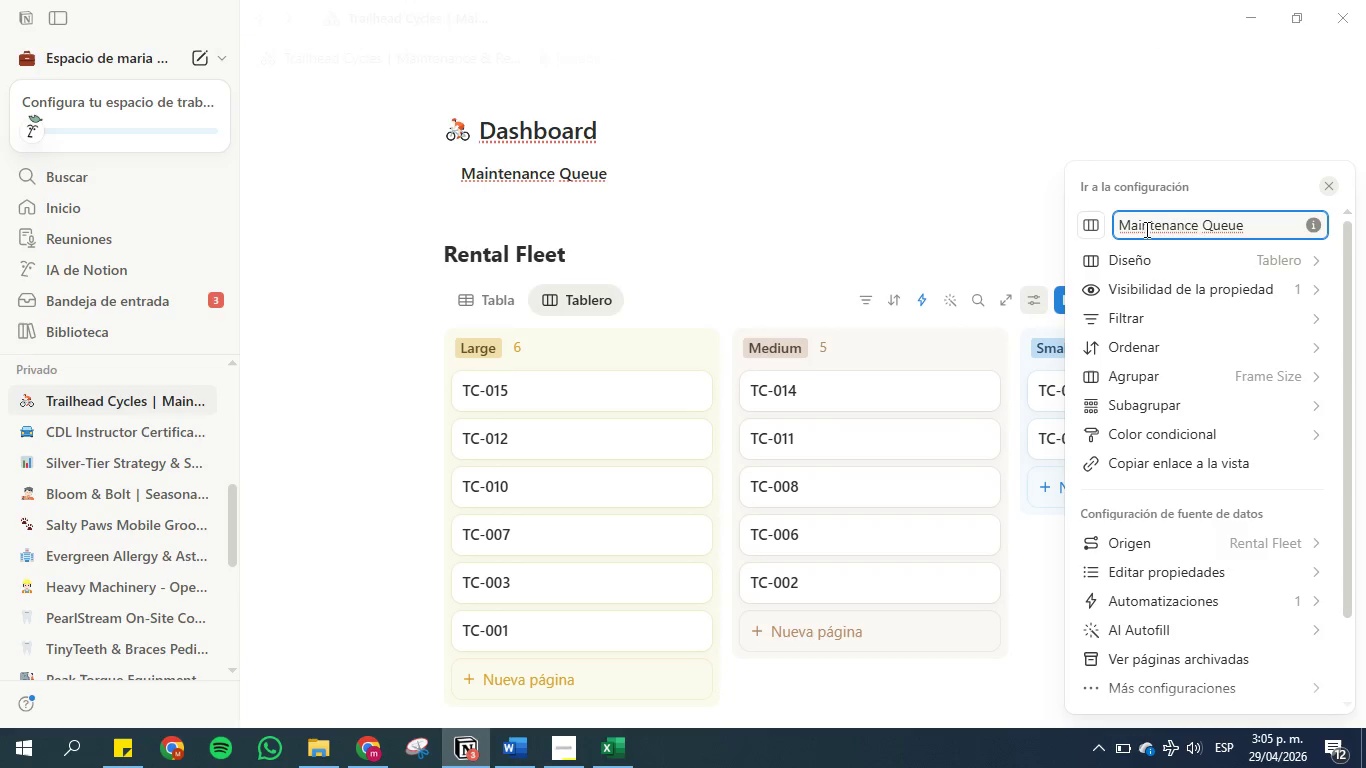 
left_click([1220, 225])
 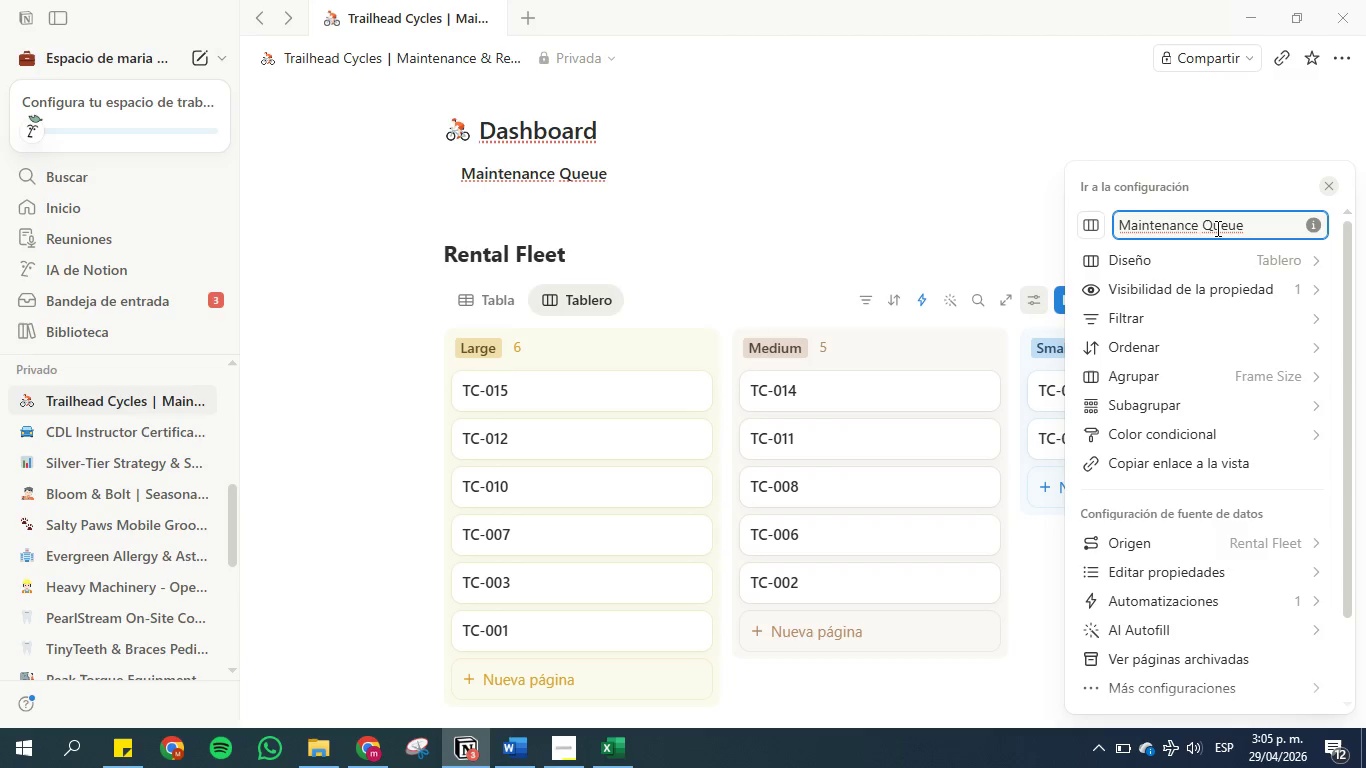 
wait(7.97)
 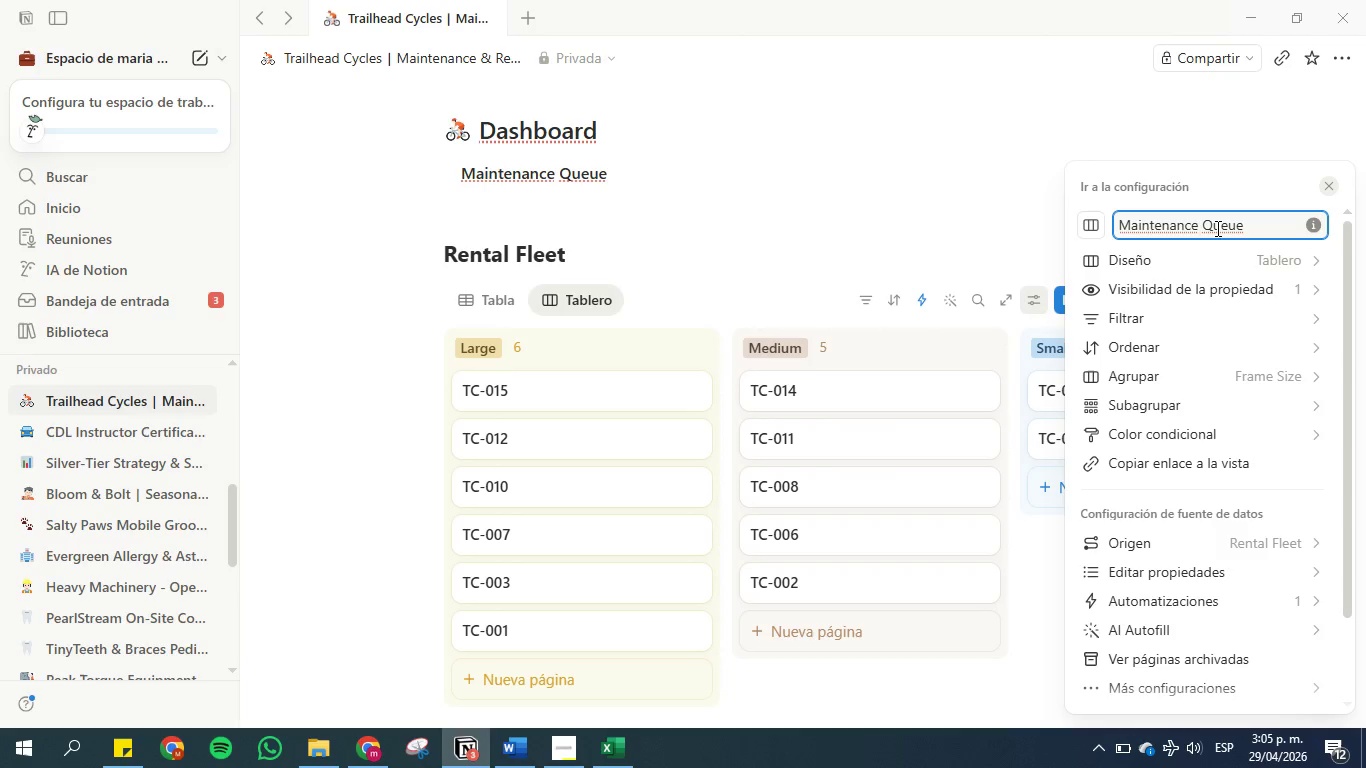 
left_click([1216, 370])
 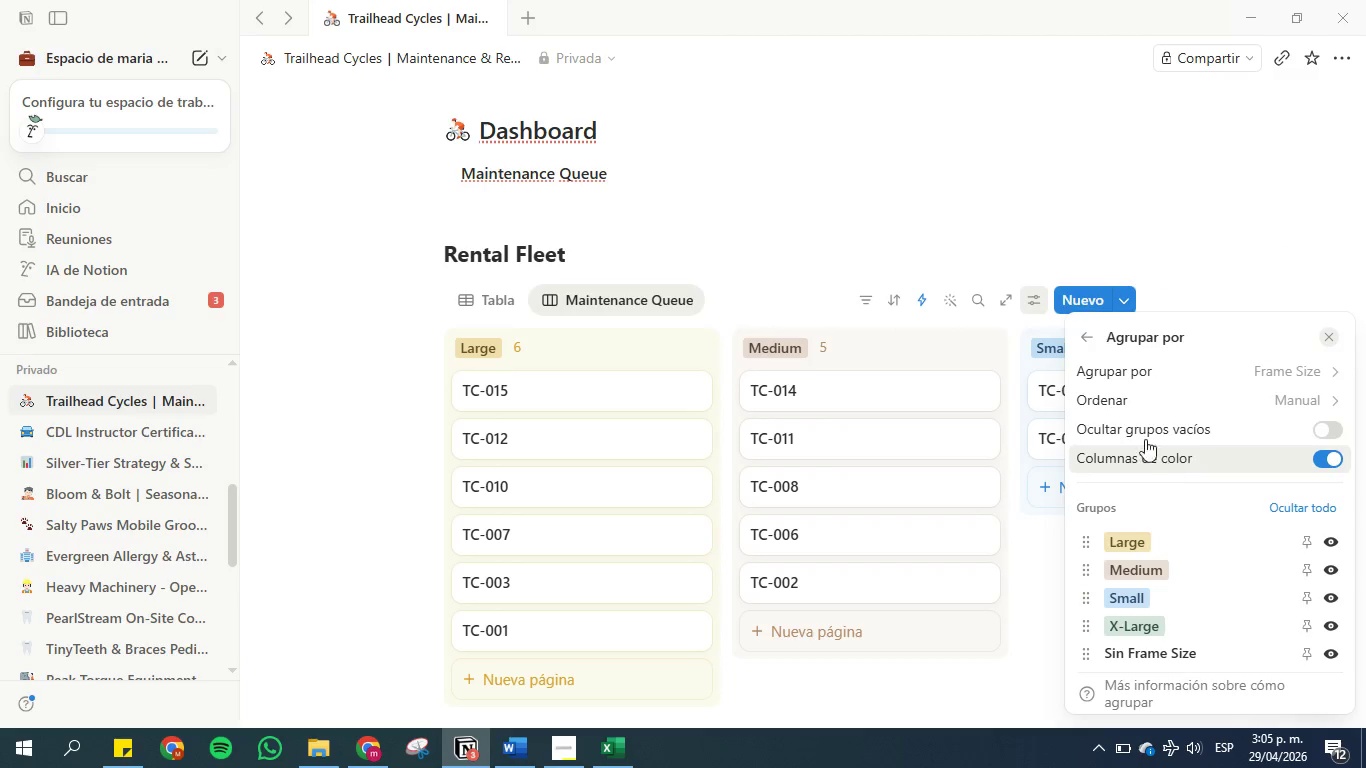 
left_click([1140, 378])
 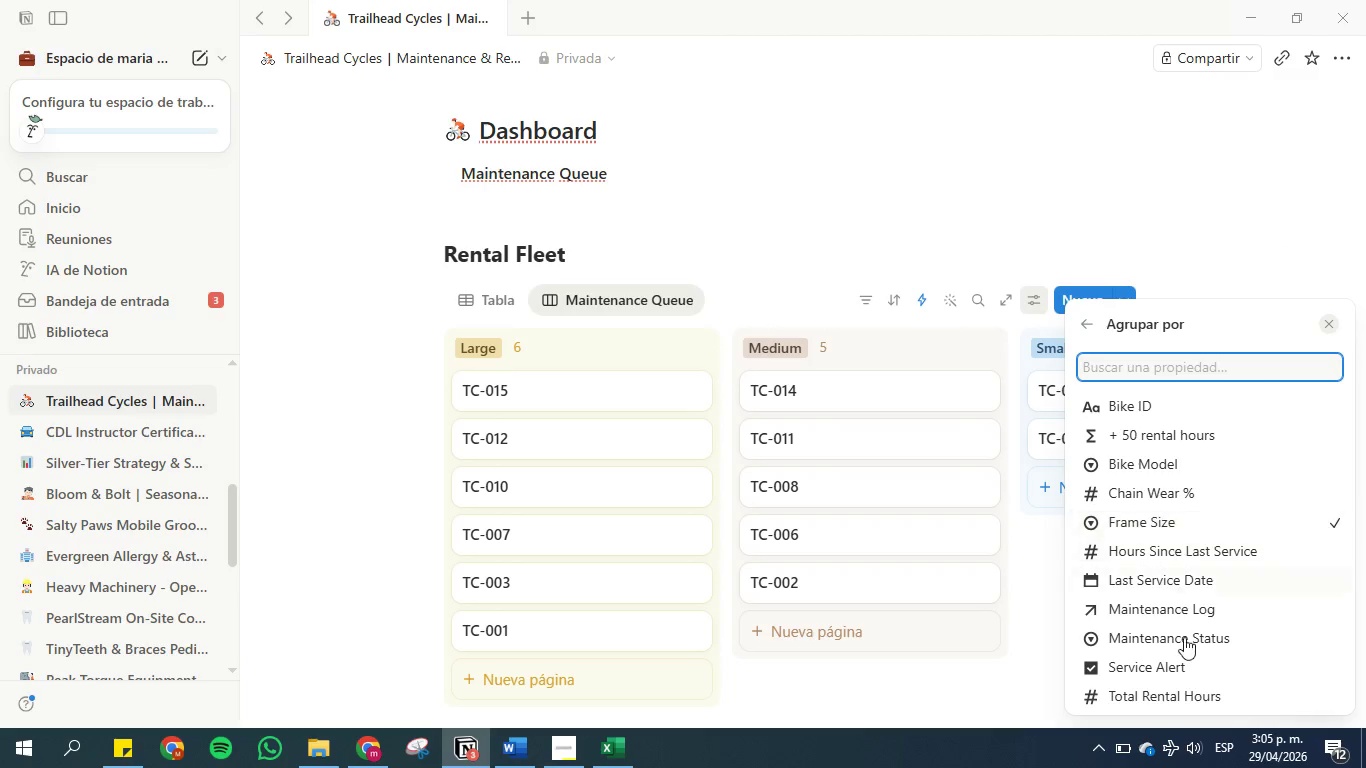 
left_click([1186, 637])
 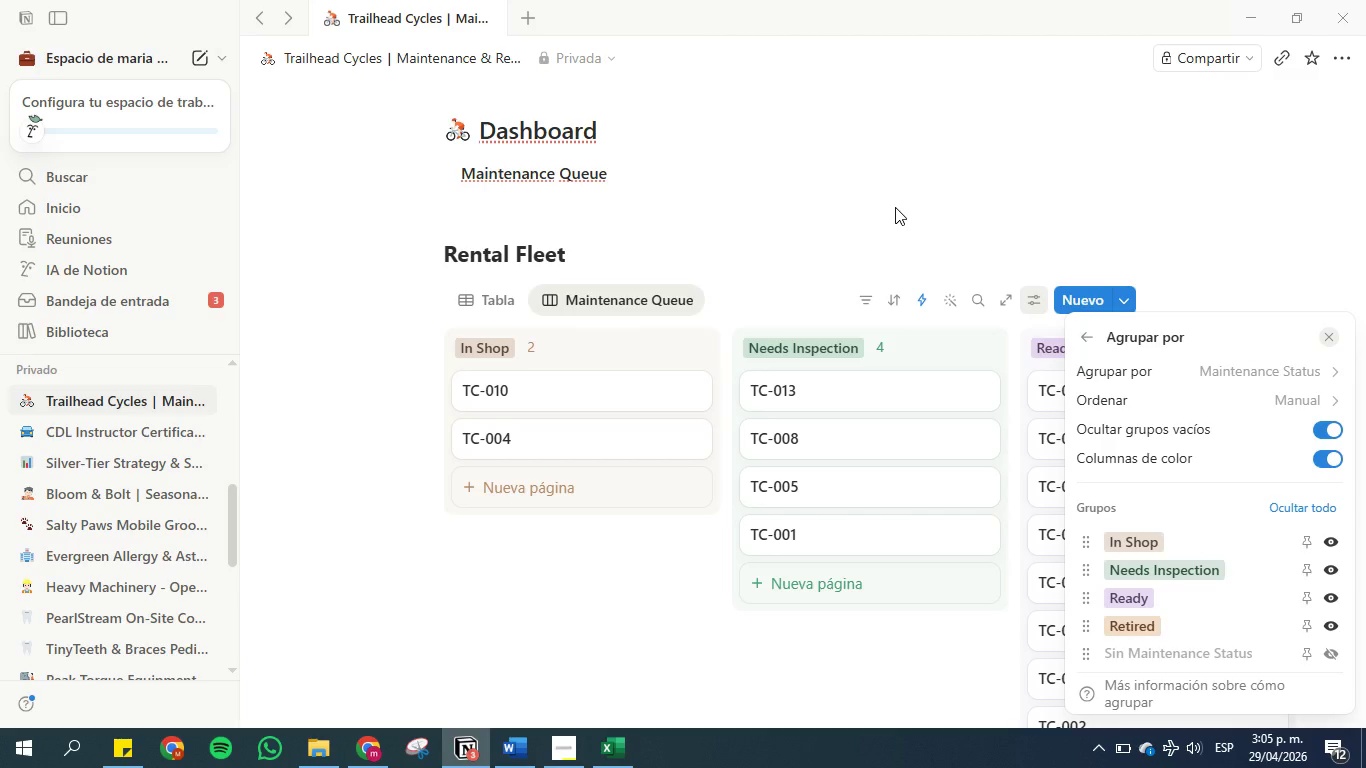 
wait(13.39)
 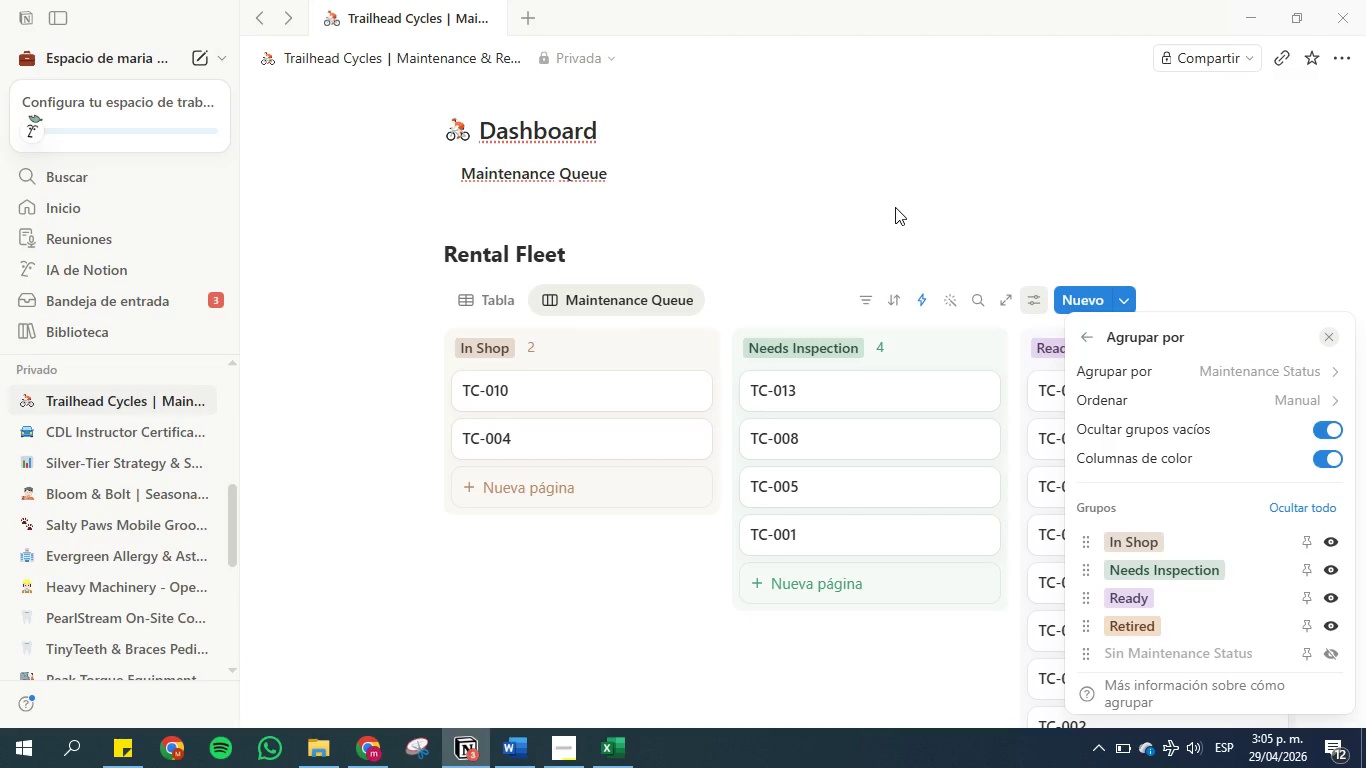 
left_click([895, 207])
 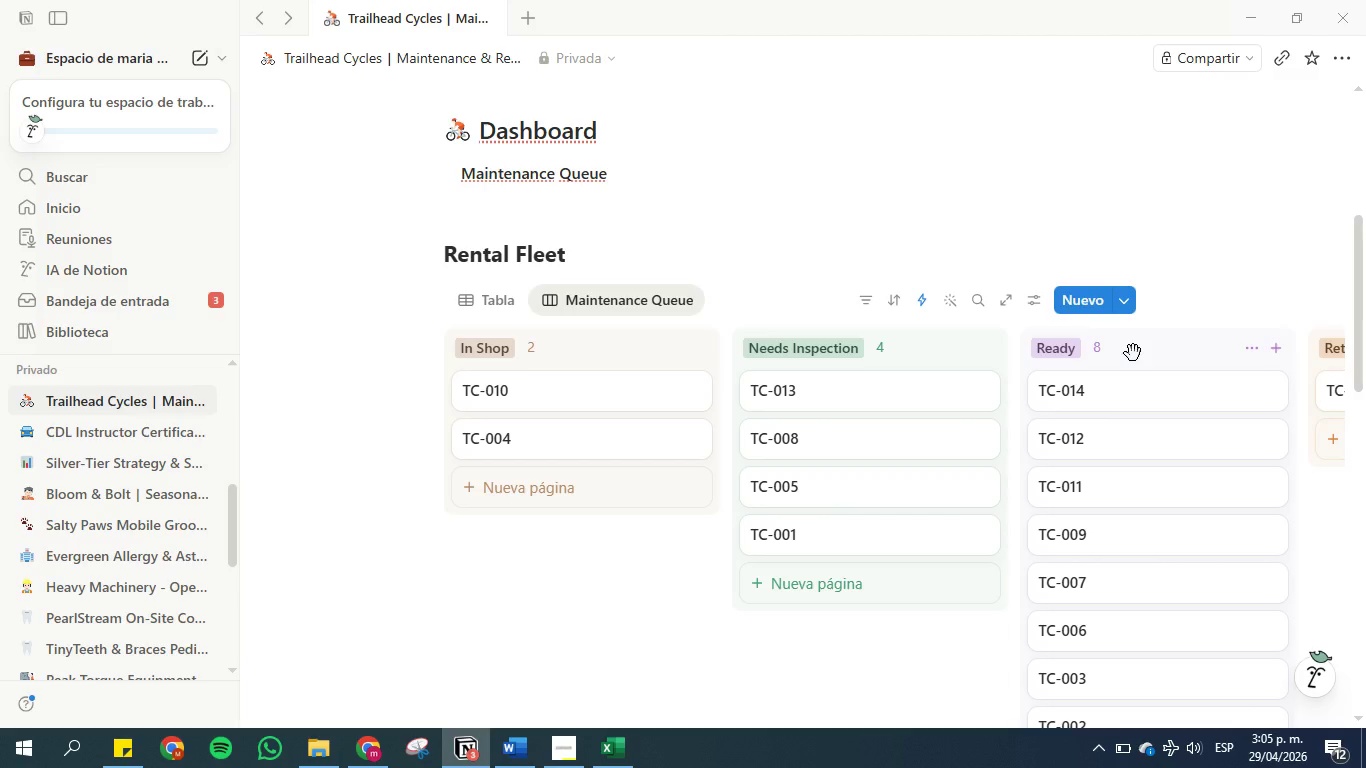 
left_click_drag(start_coordinate=[1133, 353], to_coordinate=[861, 334])
 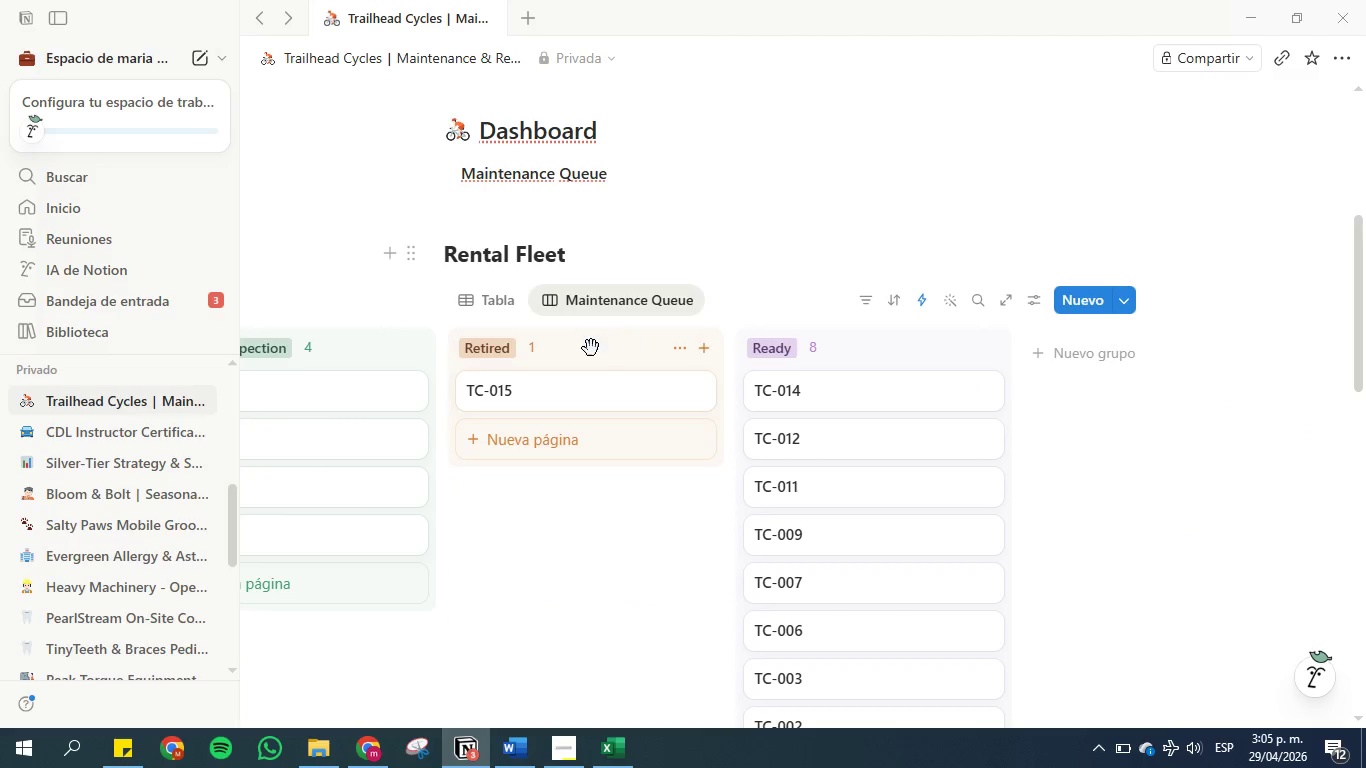 
left_click_drag(start_coordinate=[589, 348], to_coordinate=[868, 356])
 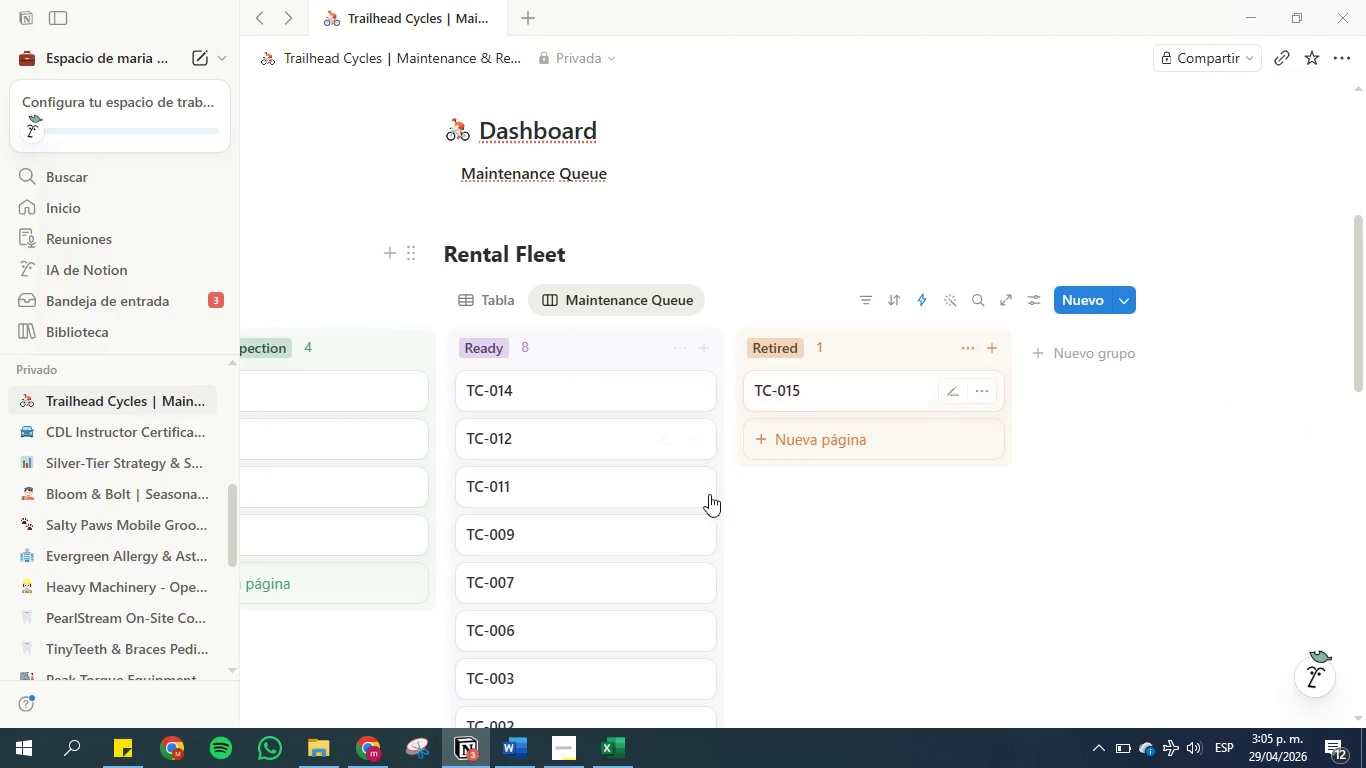 
scroll: coordinate [712, 499], scroll_direction: down, amount: 3.0
 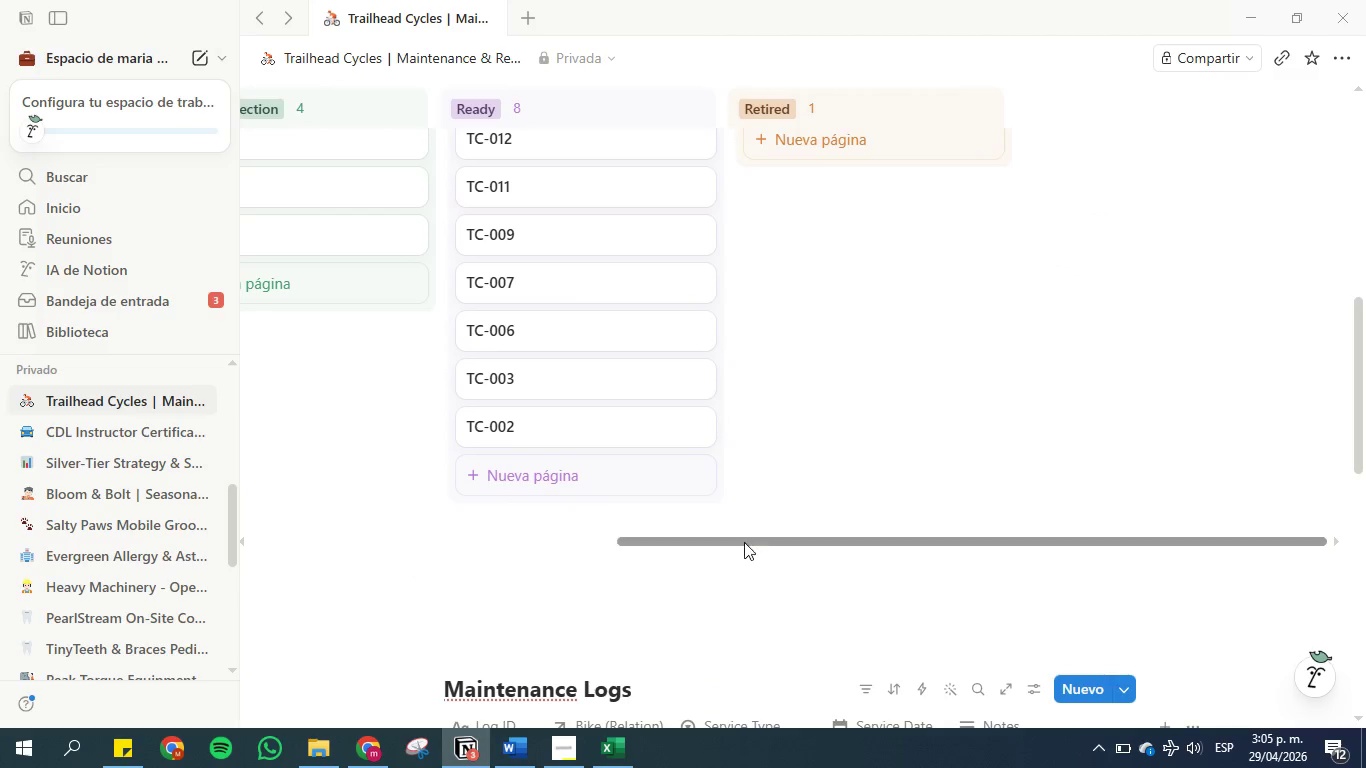 
left_click_drag(start_coordinate=[741, 540], to_coordinate=[433, 538])
 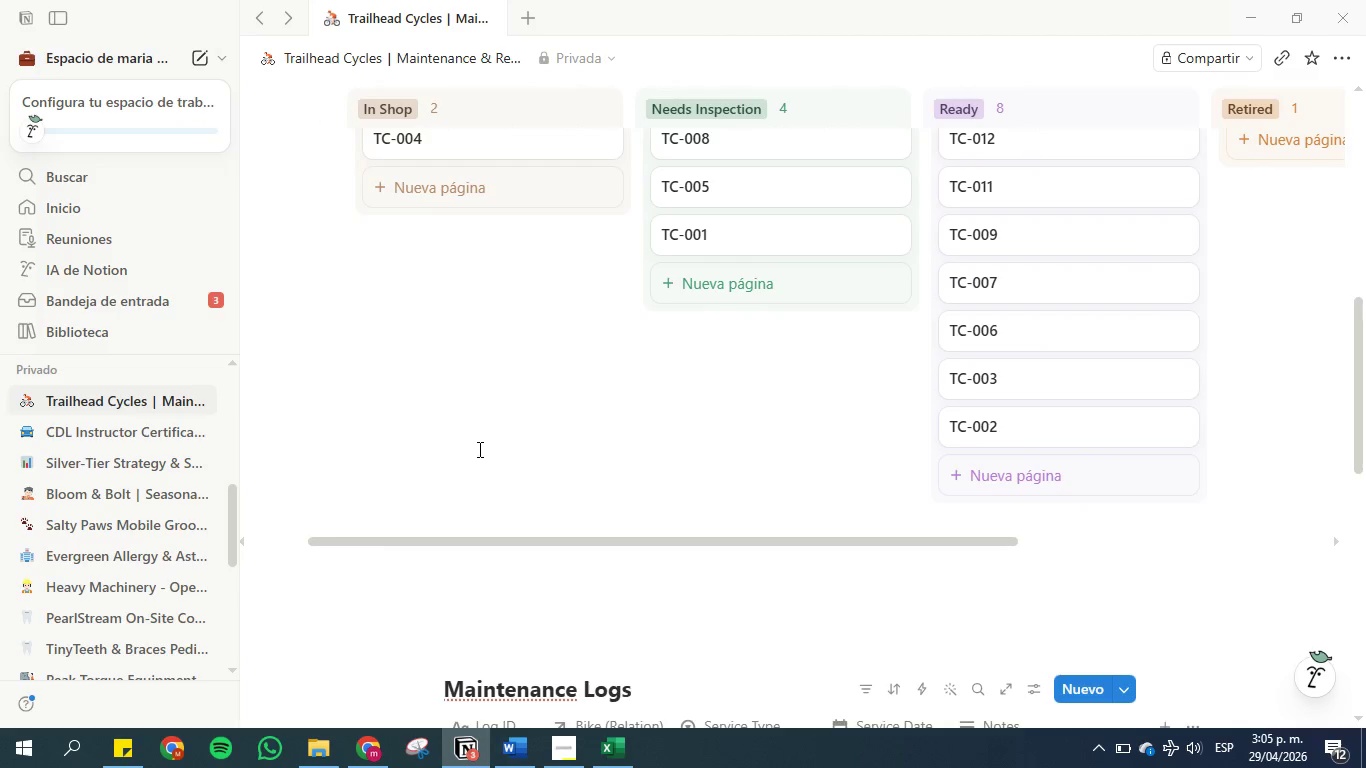 
scroll: coordinate [478, 449], scroll_direction: up, amount: 2.0
 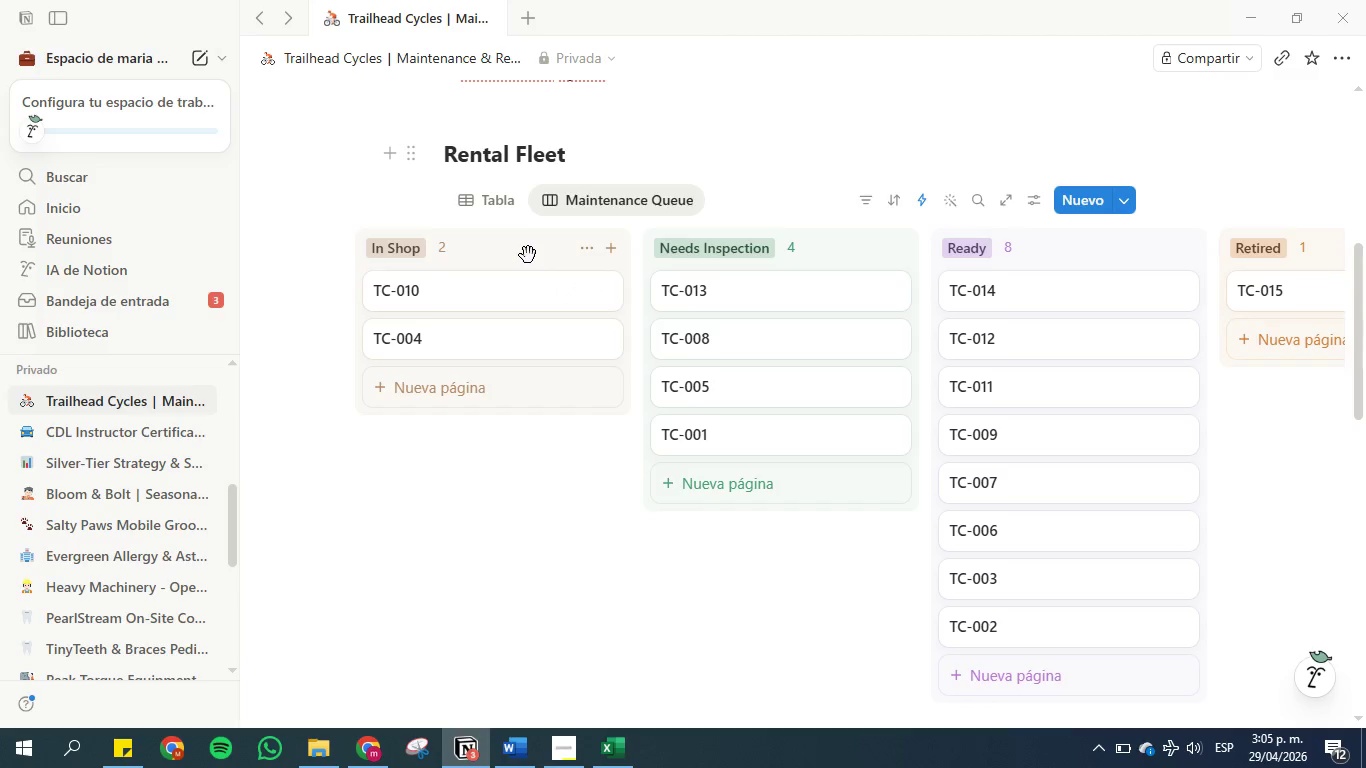 
wait(6.03)
 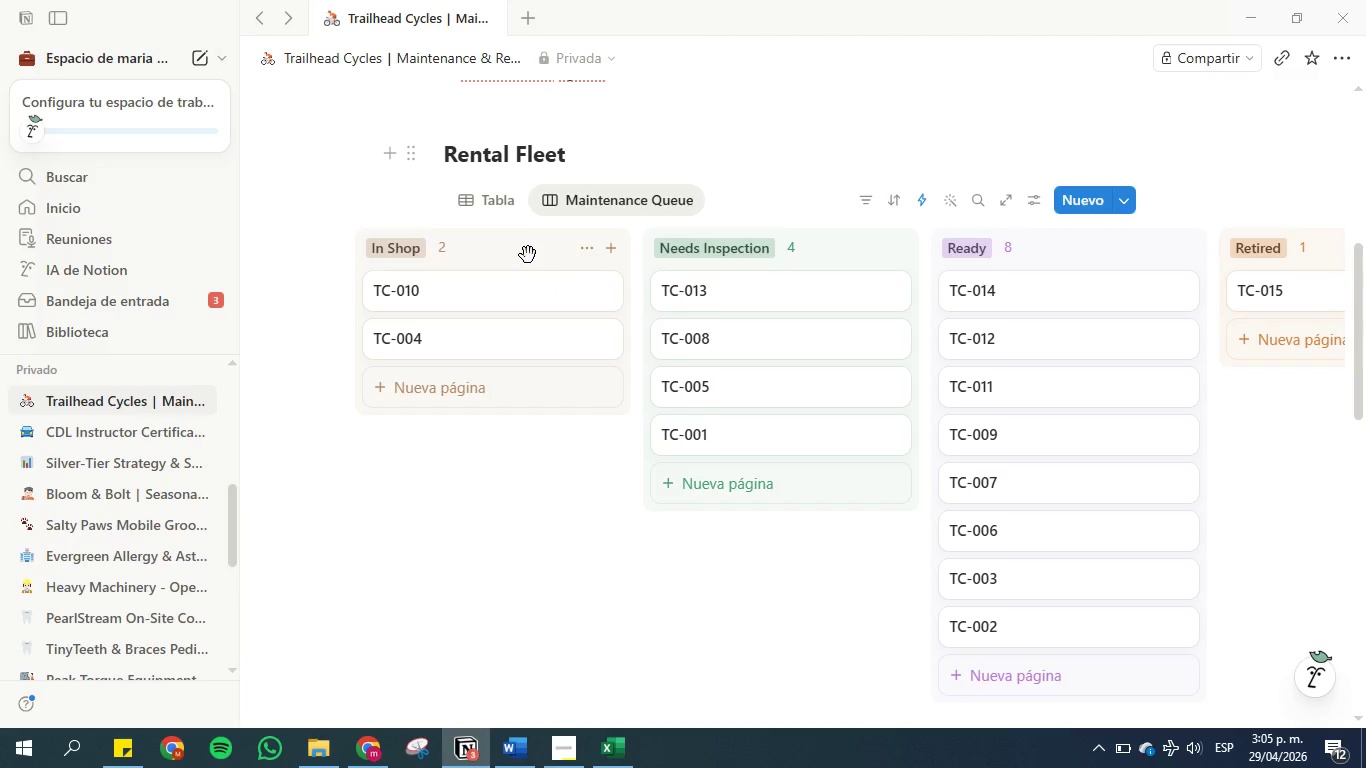 
left_click_drag(start_coordinate=[528, 255], to_coordinate=[758, 257])
 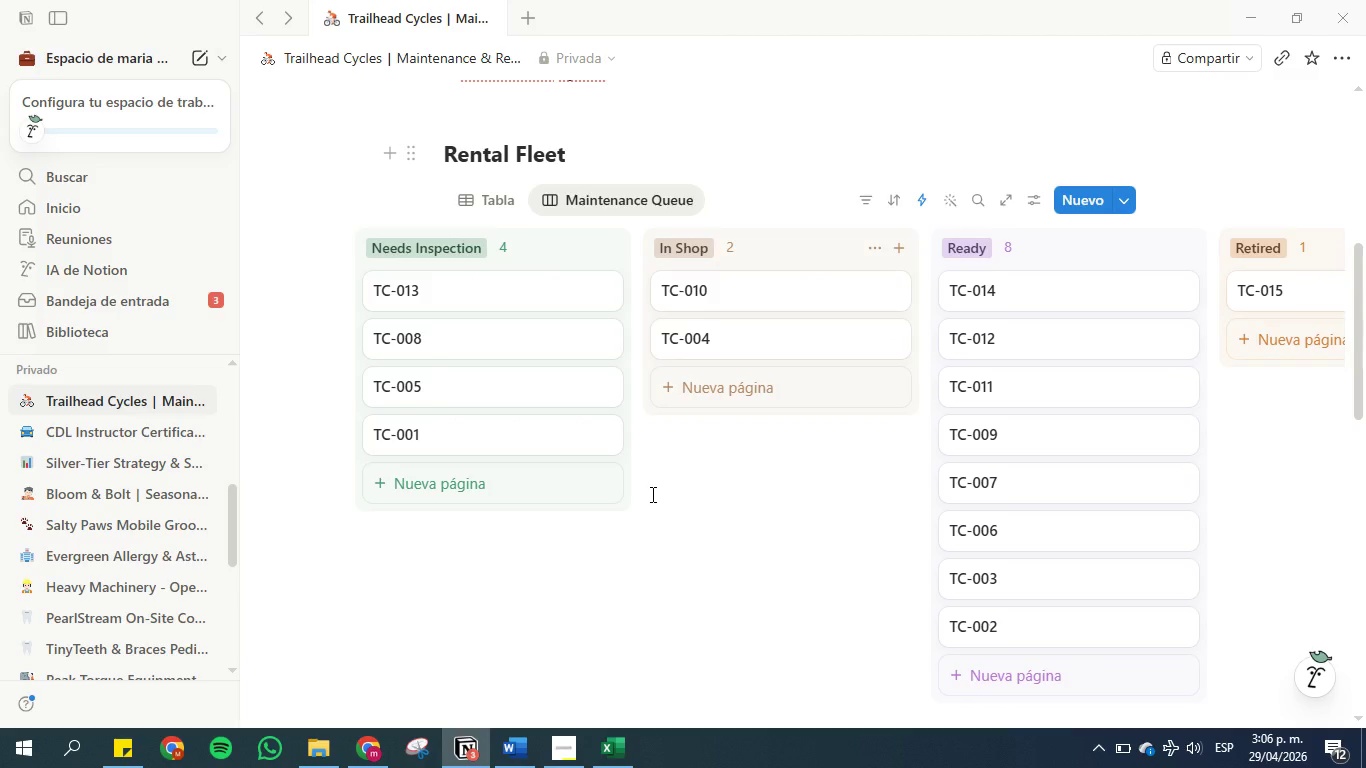 
left_click([651, 494])
 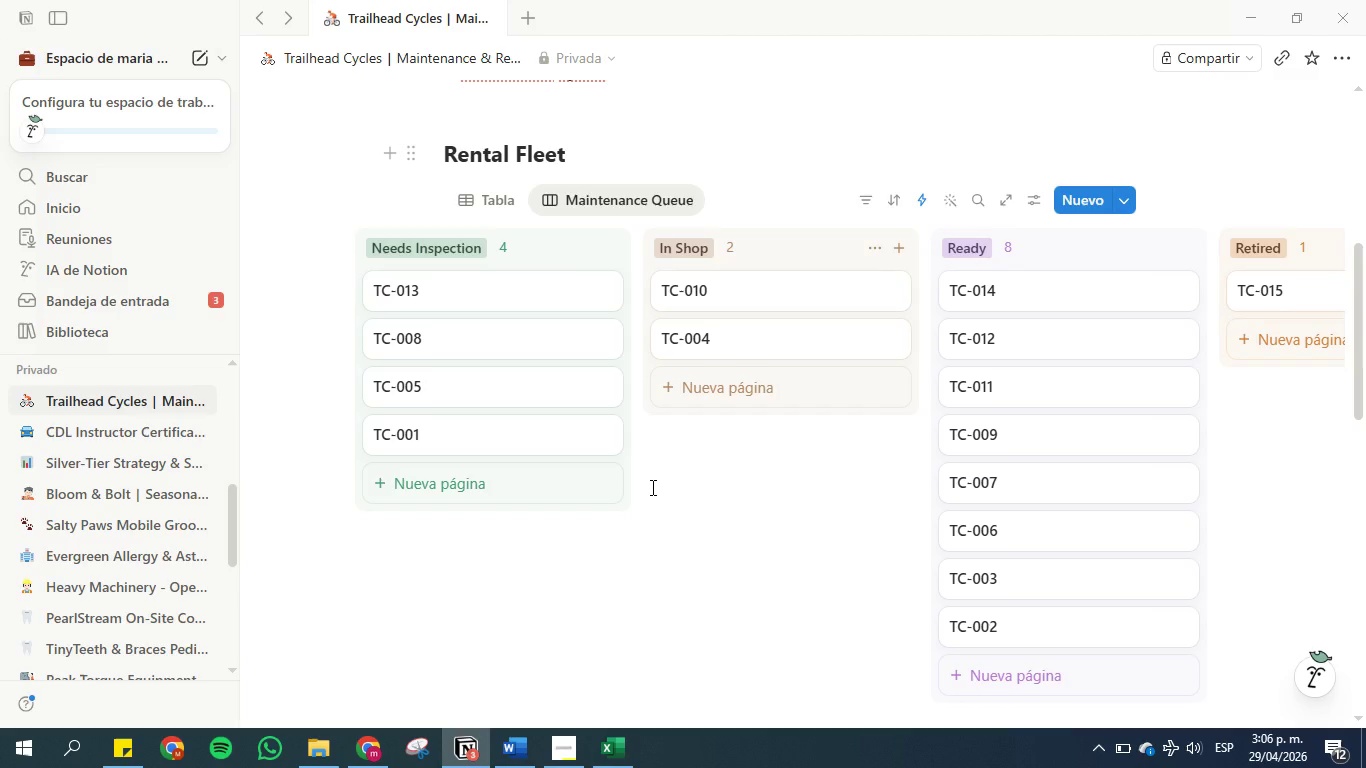 
wait(8.67)
 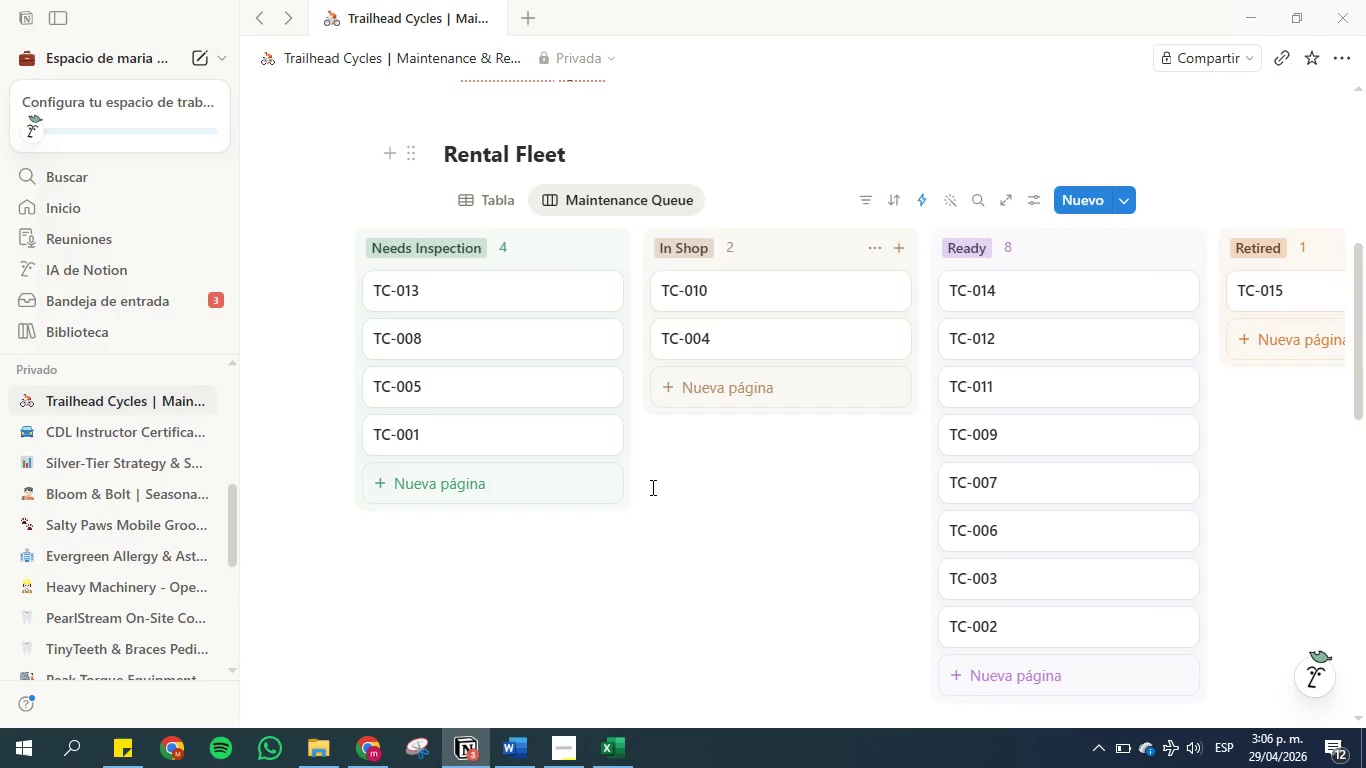 
left_click([512, 763])
 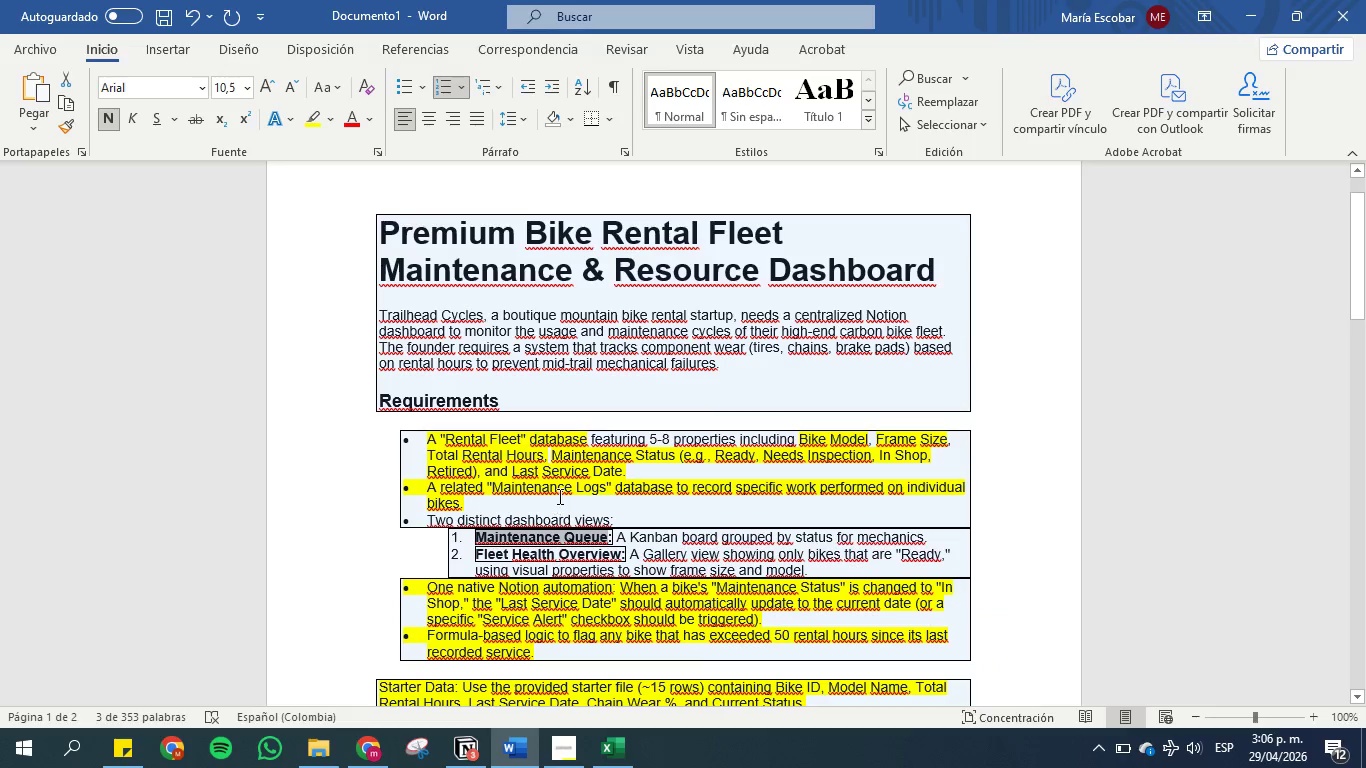 
left_click([559, 482])
 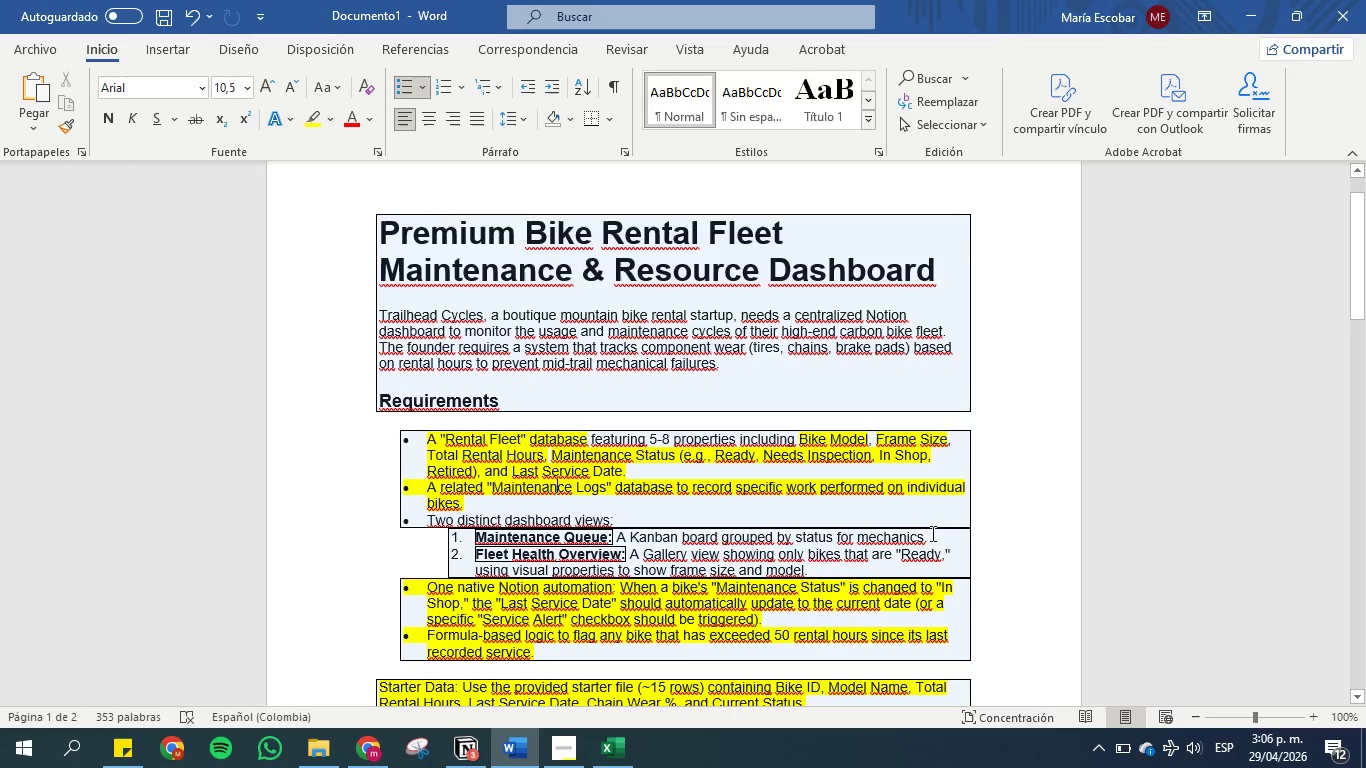 
left_click_drag(start_coordinate=[936, 538], to_coordinate=[447, 536])
 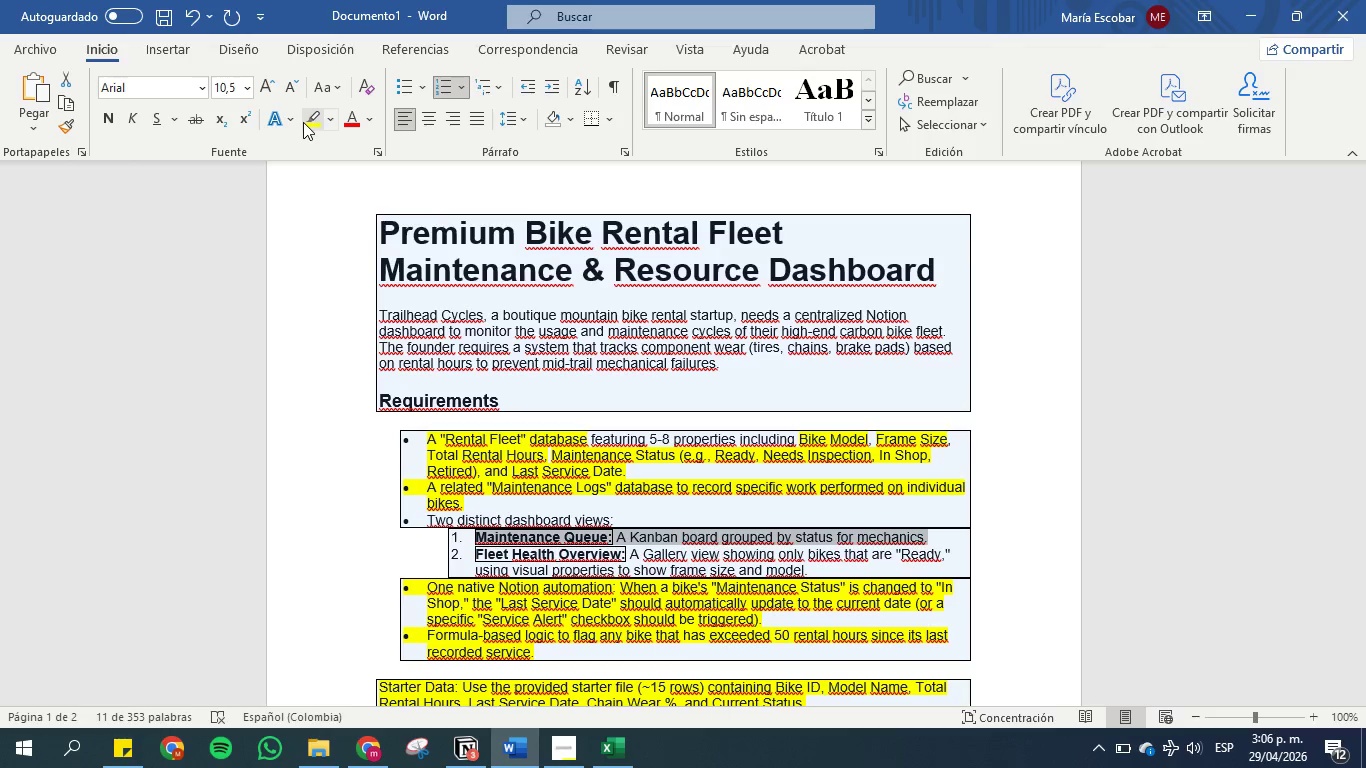 
left_click([312, 116])
 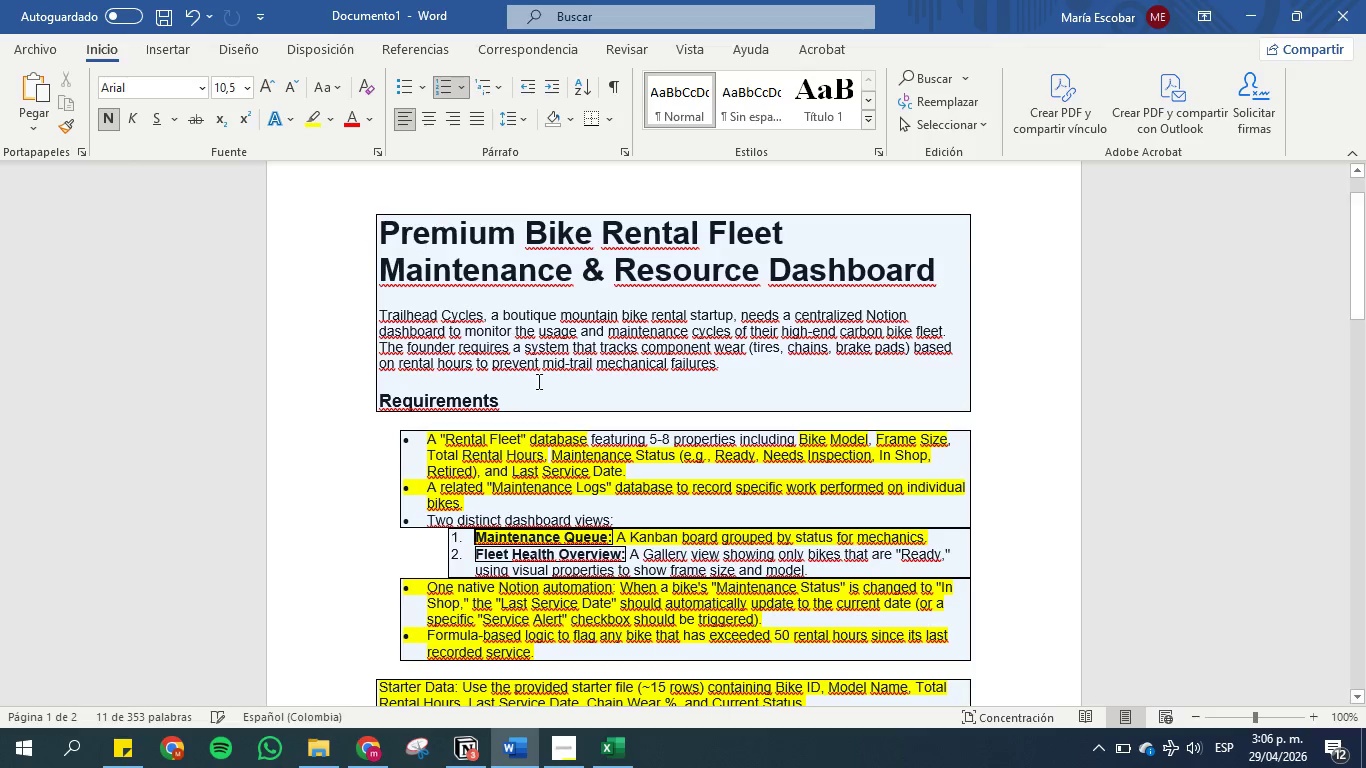 
scroll: coordinate [553, 415], scroll_direction: down, amount: 1.0
 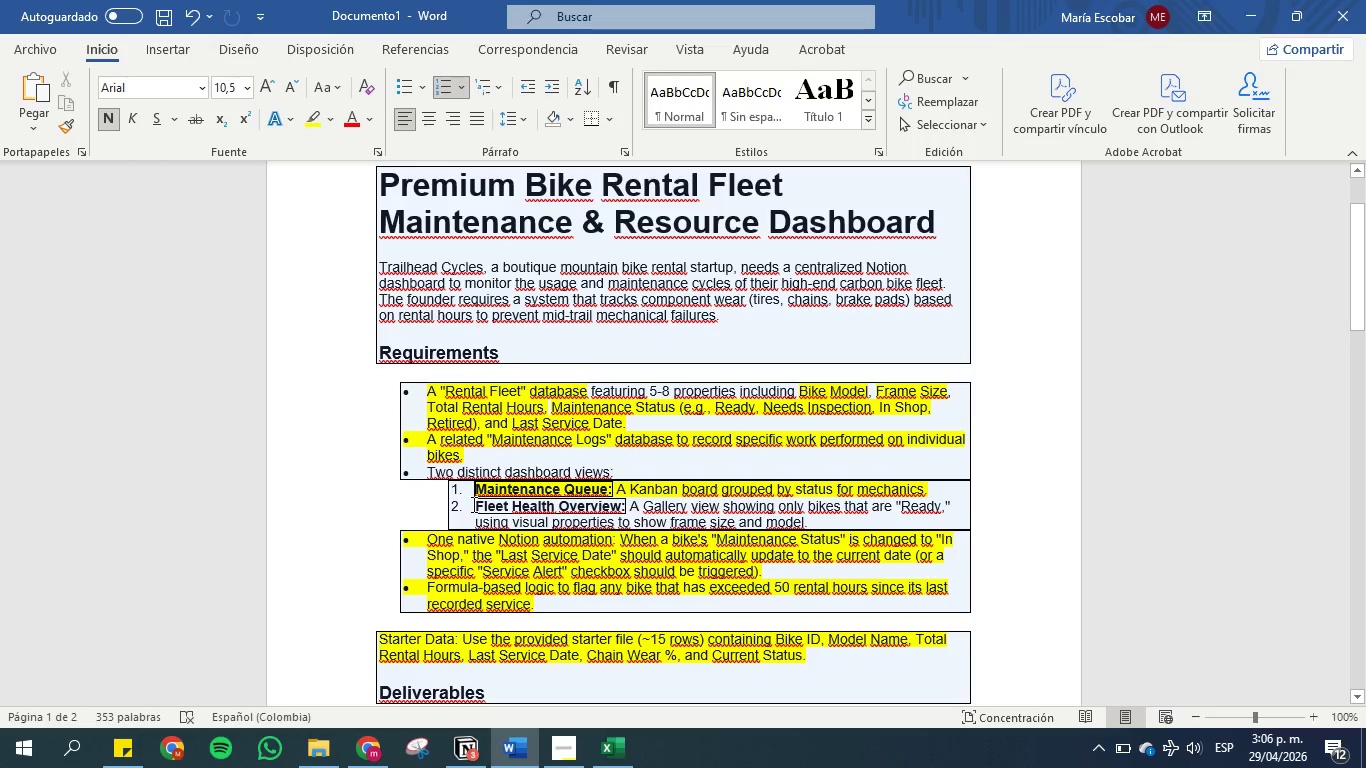 
left_click_drag(start_coordinate=[473, 504], to_coordinate=[605, 501])
 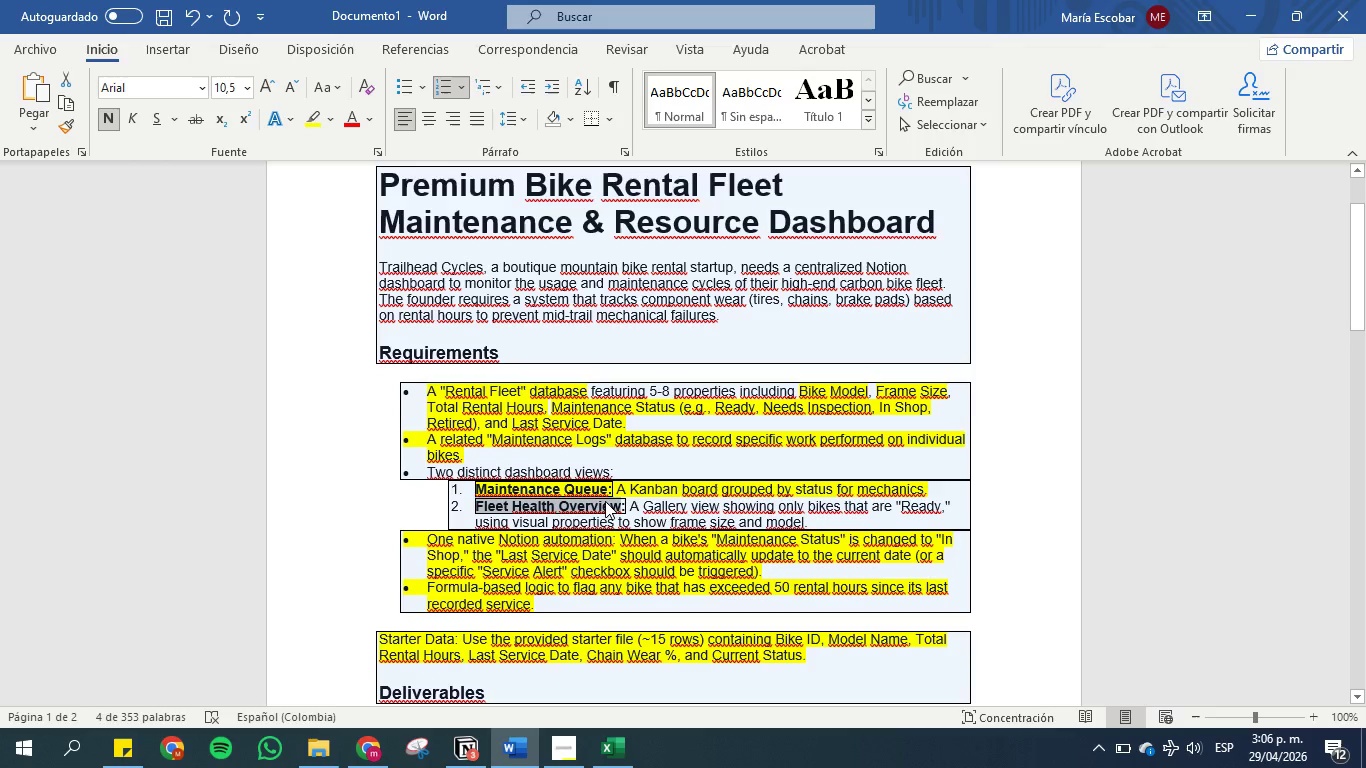 
key(Control+C)
 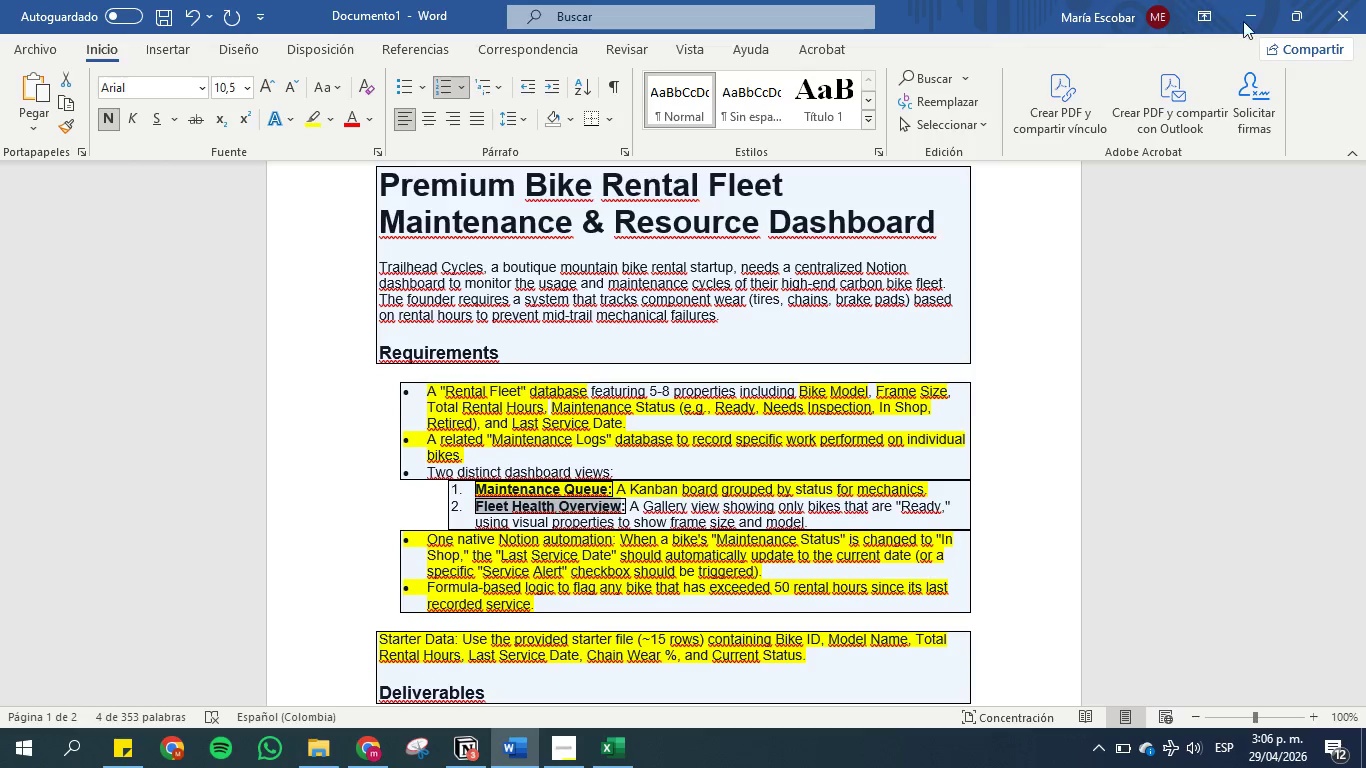 
left_click([1255, 14])
 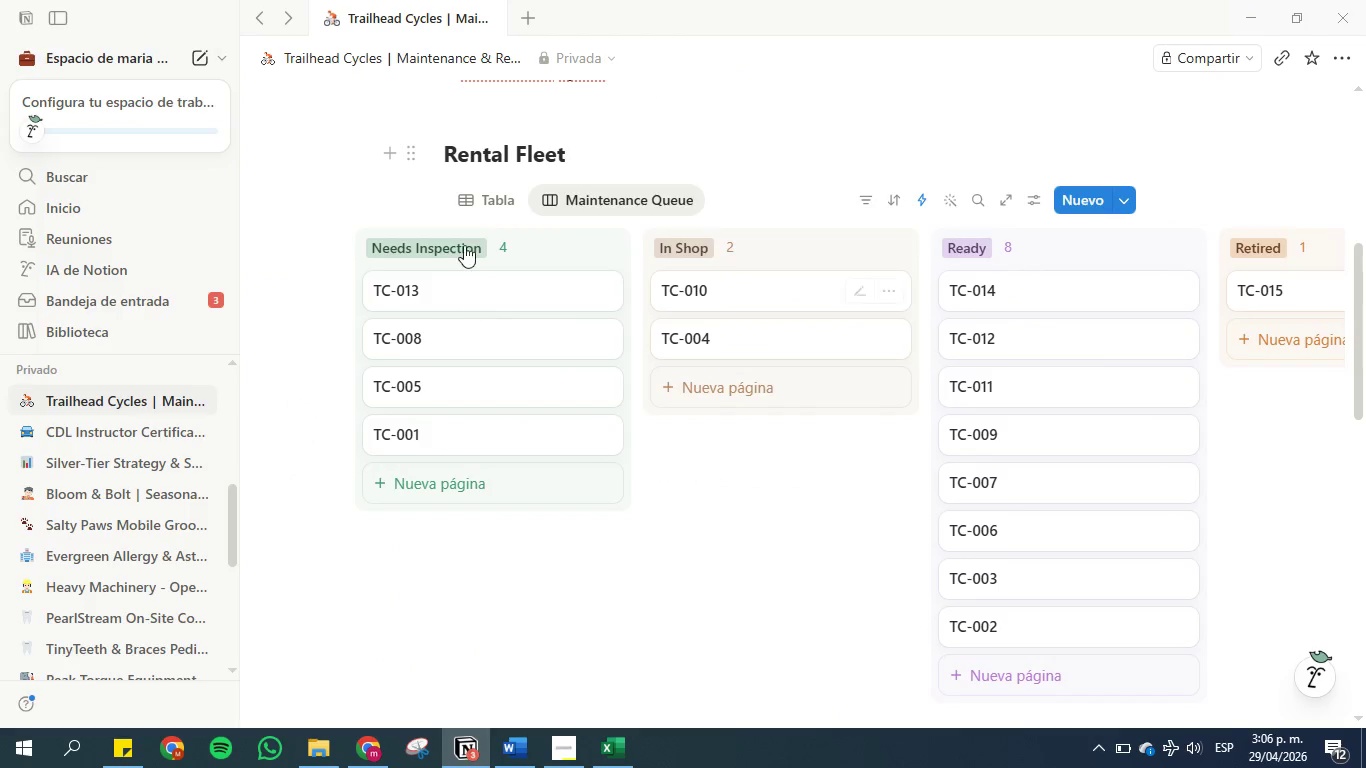 
scroll: coordinate [466, 248], scroll_direction: up, amount: 2.0
 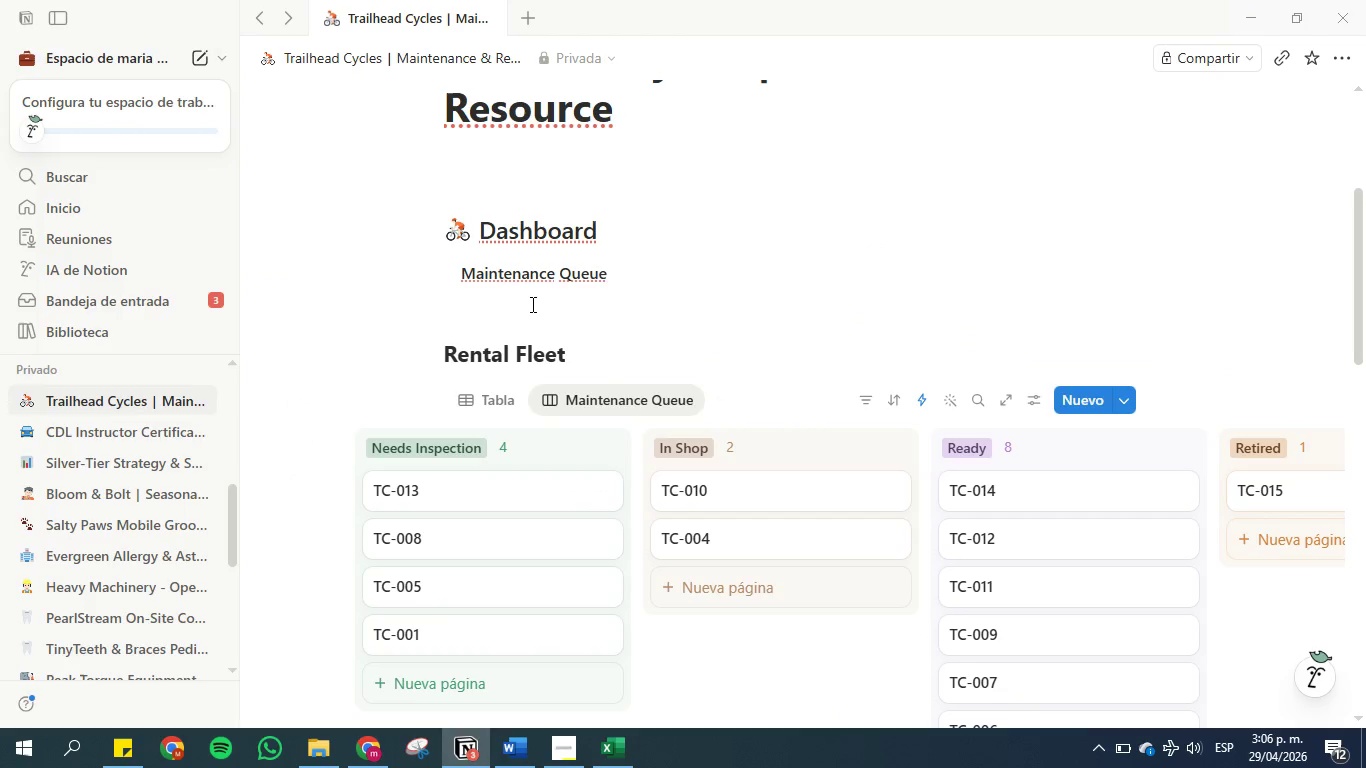 
left_click([531, 305])
 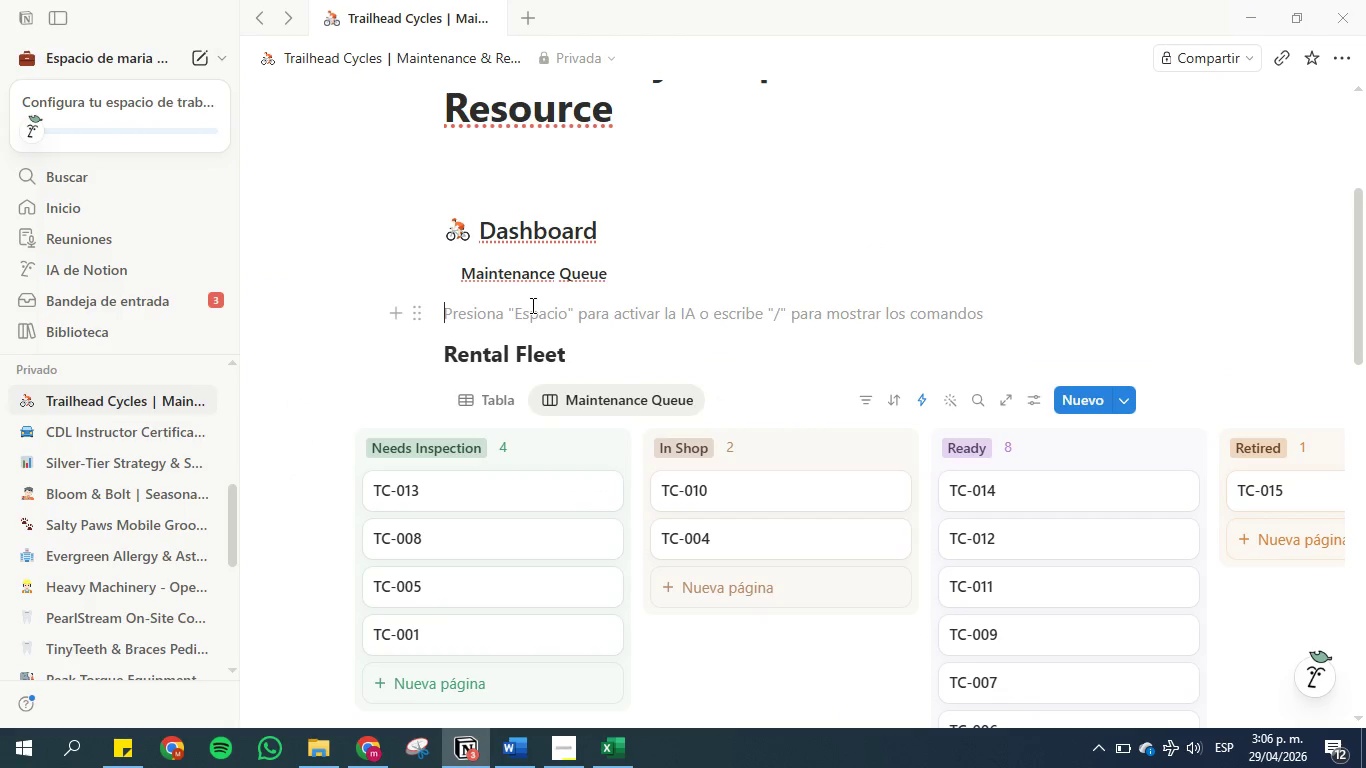 
key(Control+V)
 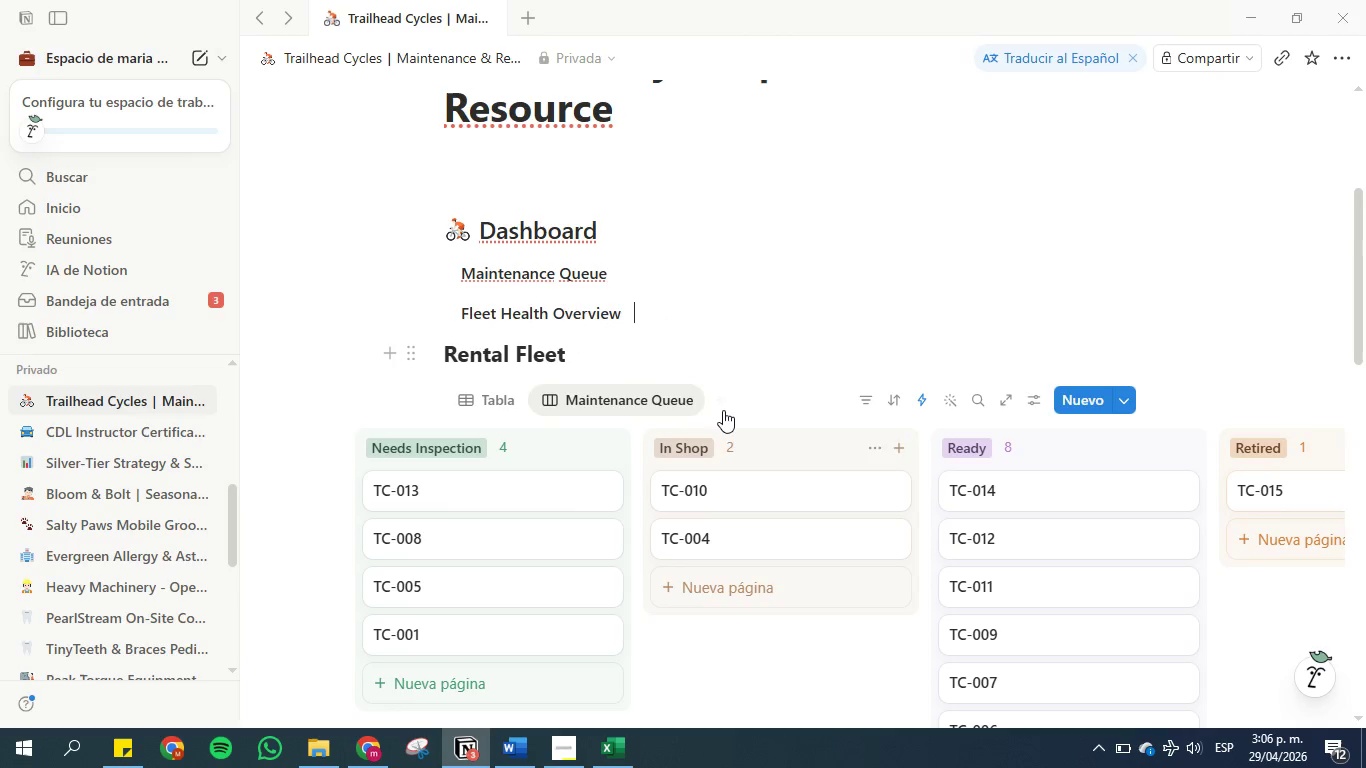 
left_click([717, 398])
 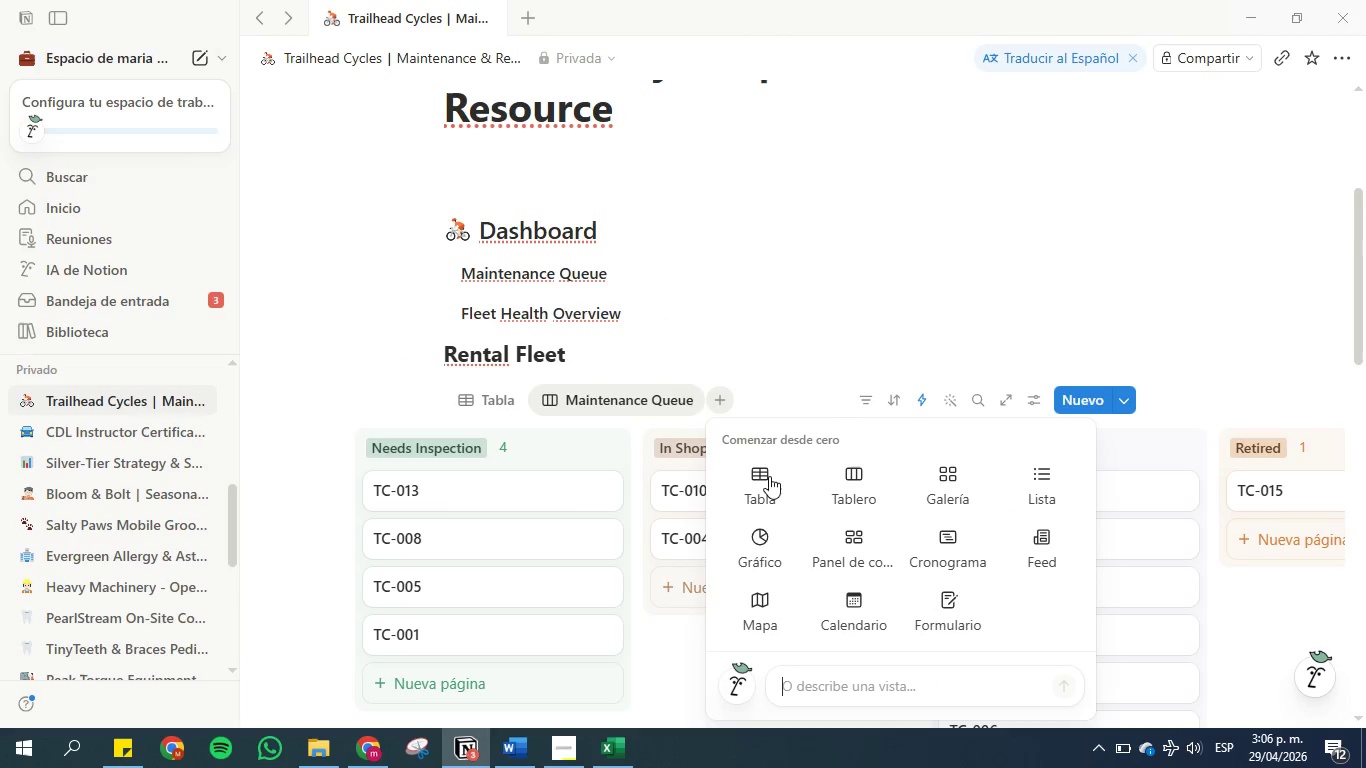 
left_click([926, 470])
 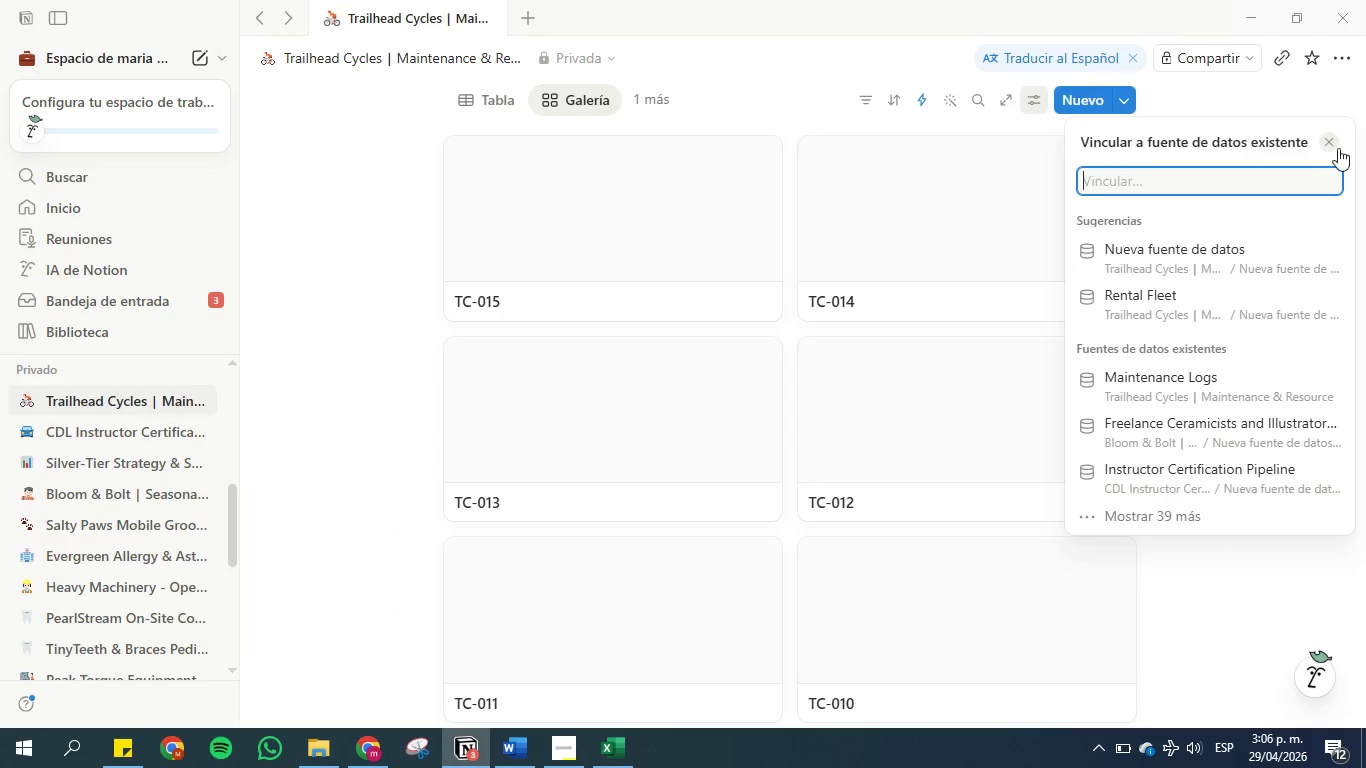 
left_click([1331, 143])
 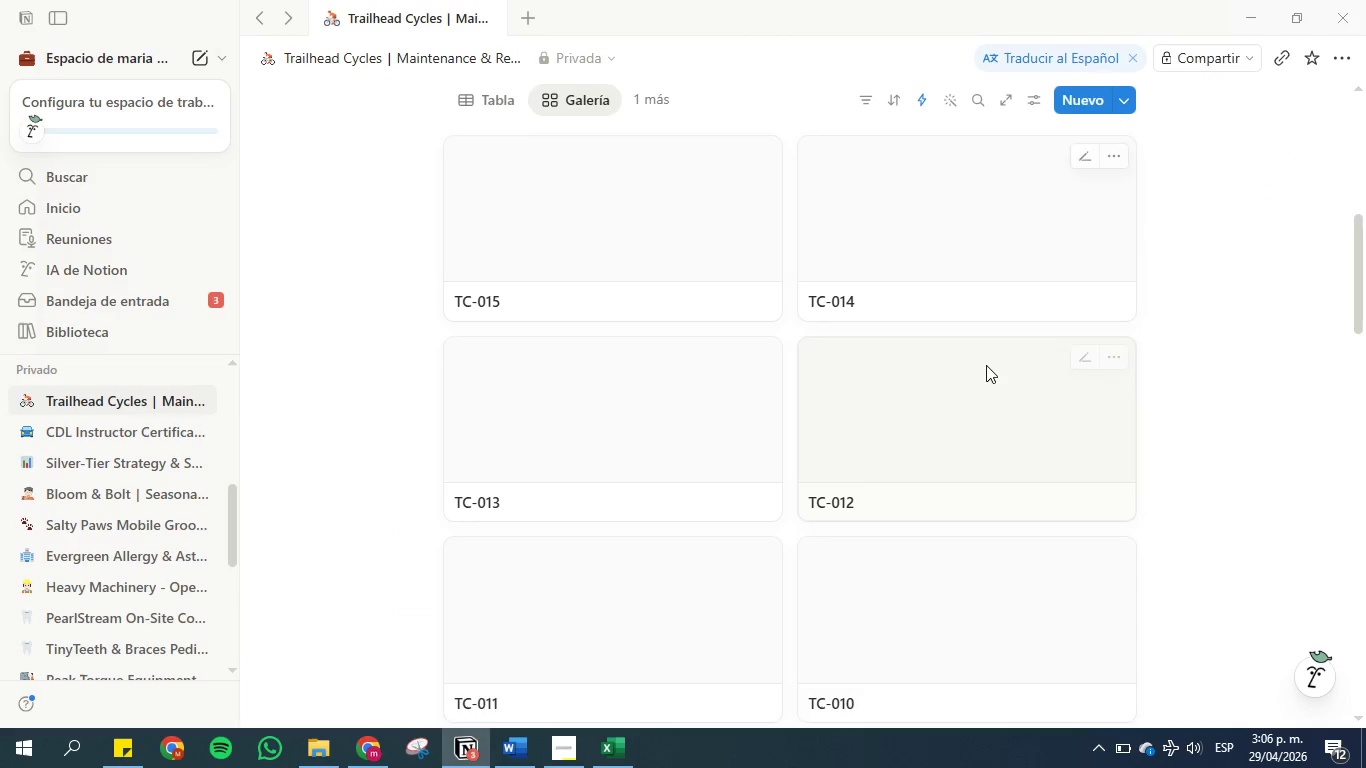 
scroll: coordinate [986, 365], scroll_direction: up, amount: 2.0
 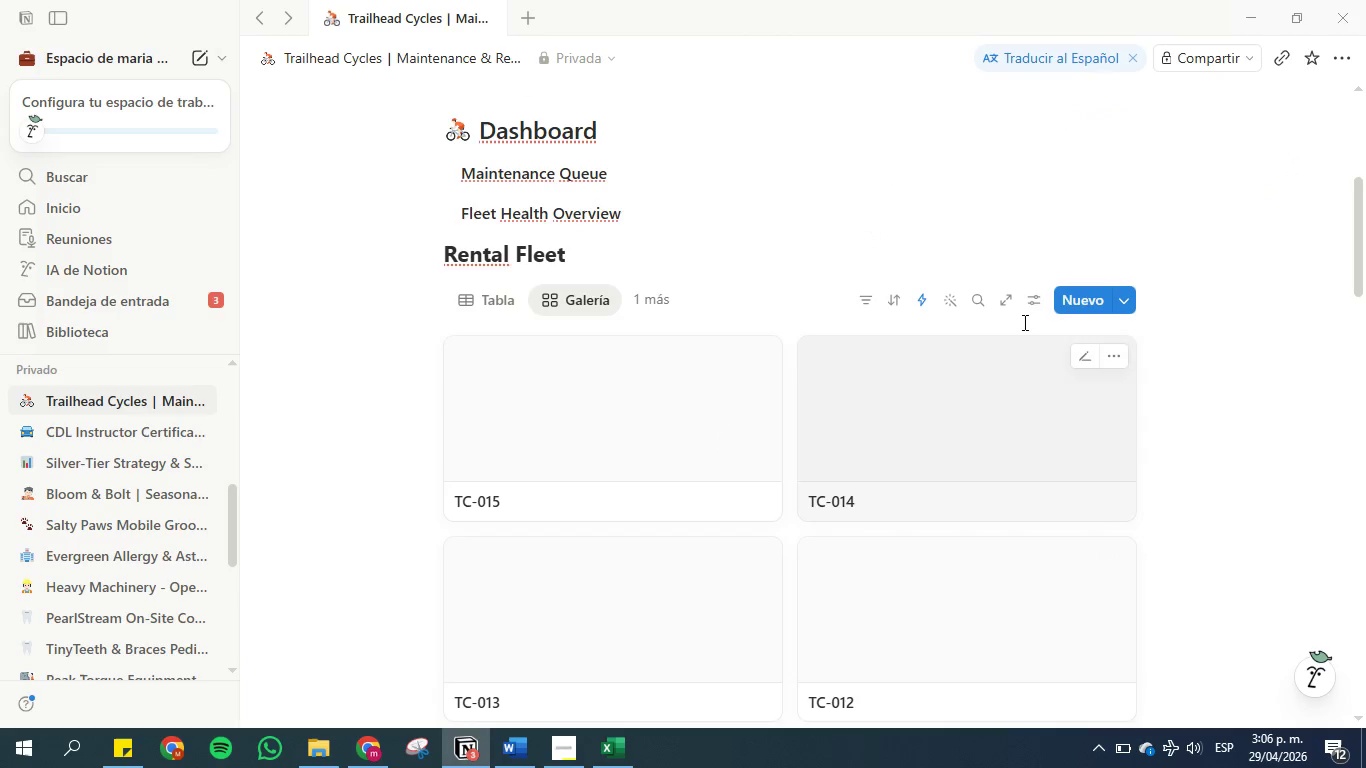 
left_click([1026, 299])
 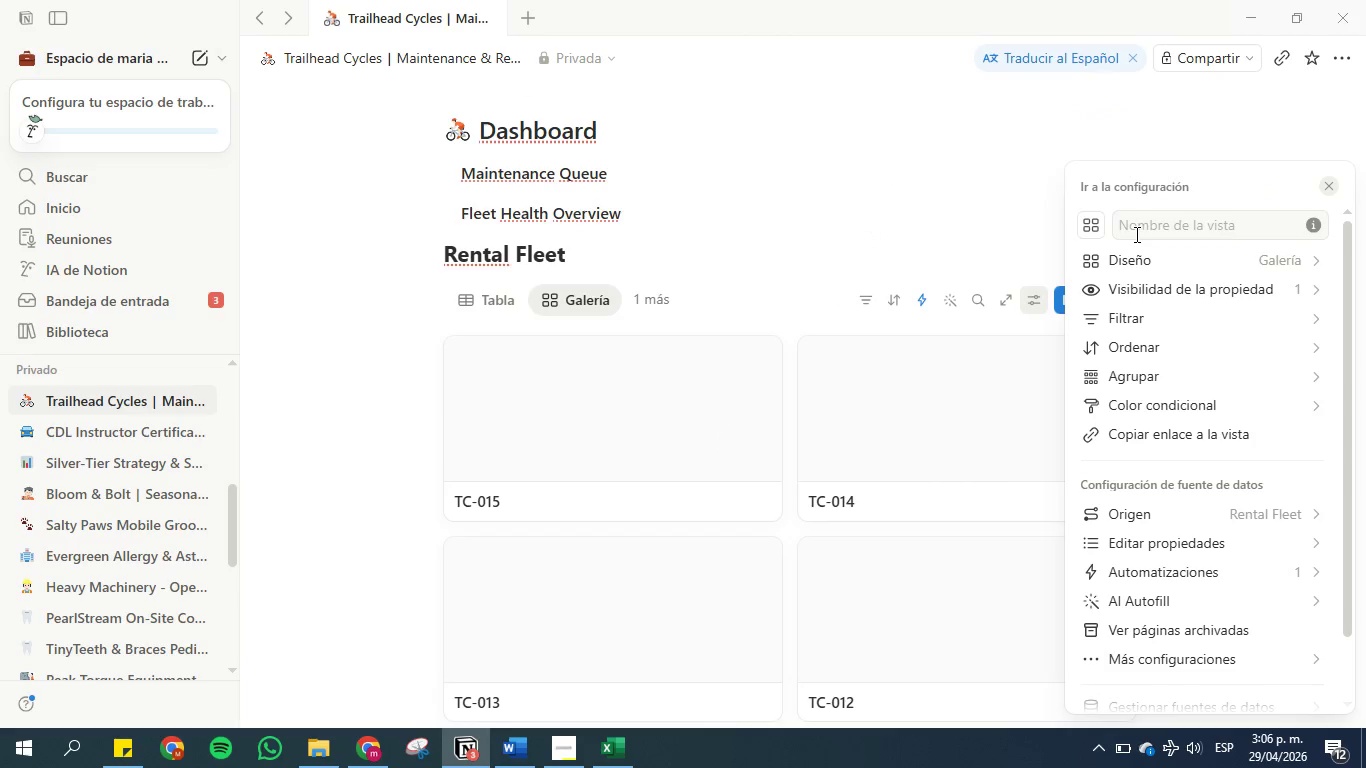 
left_click([1135, 234])
 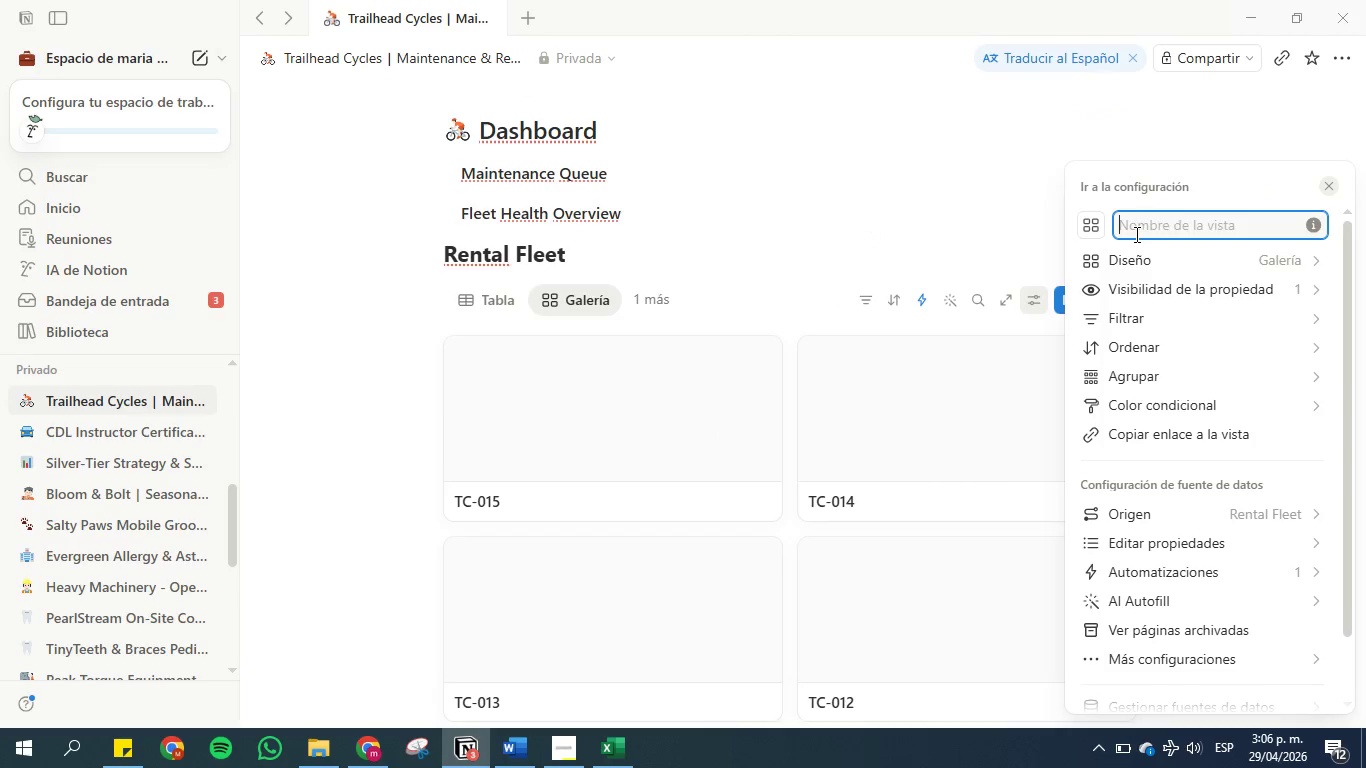 
key(Control+V)
 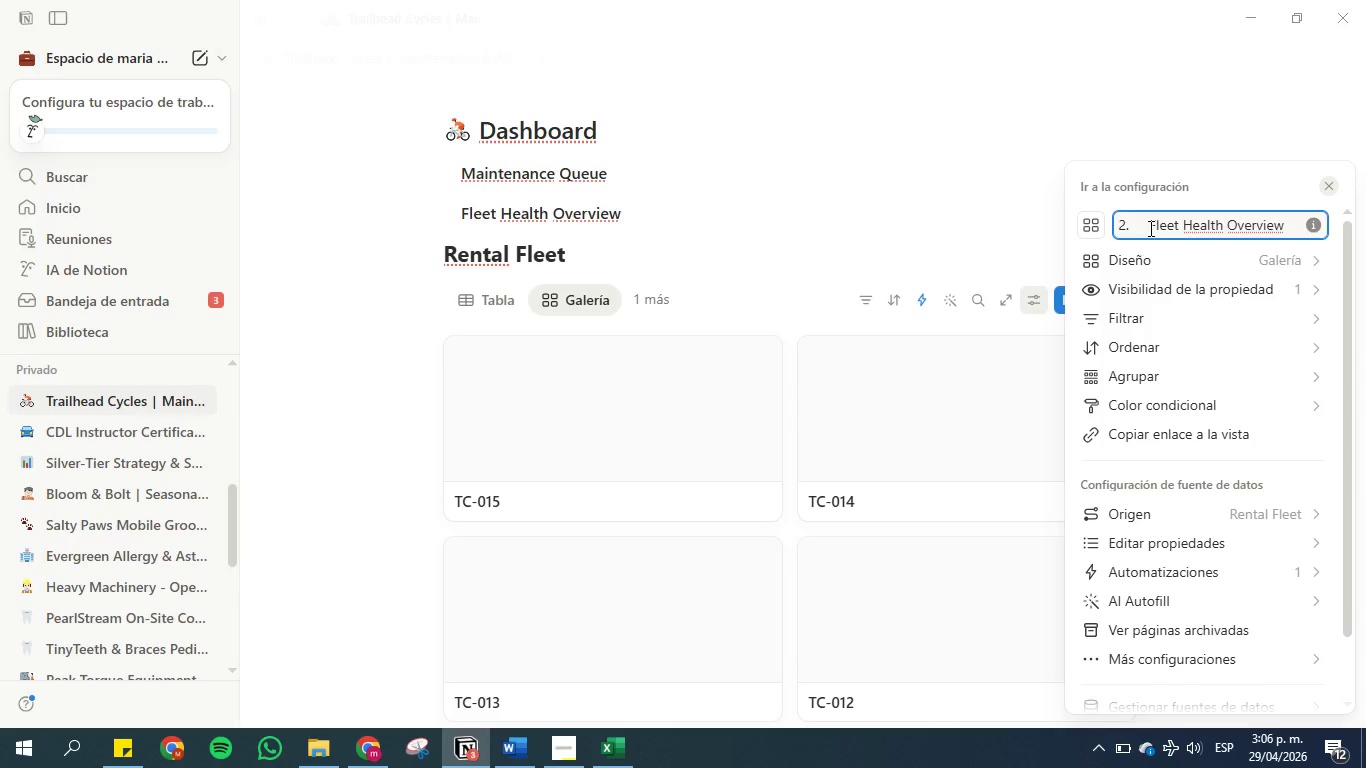 
left_click([1152, 226])
 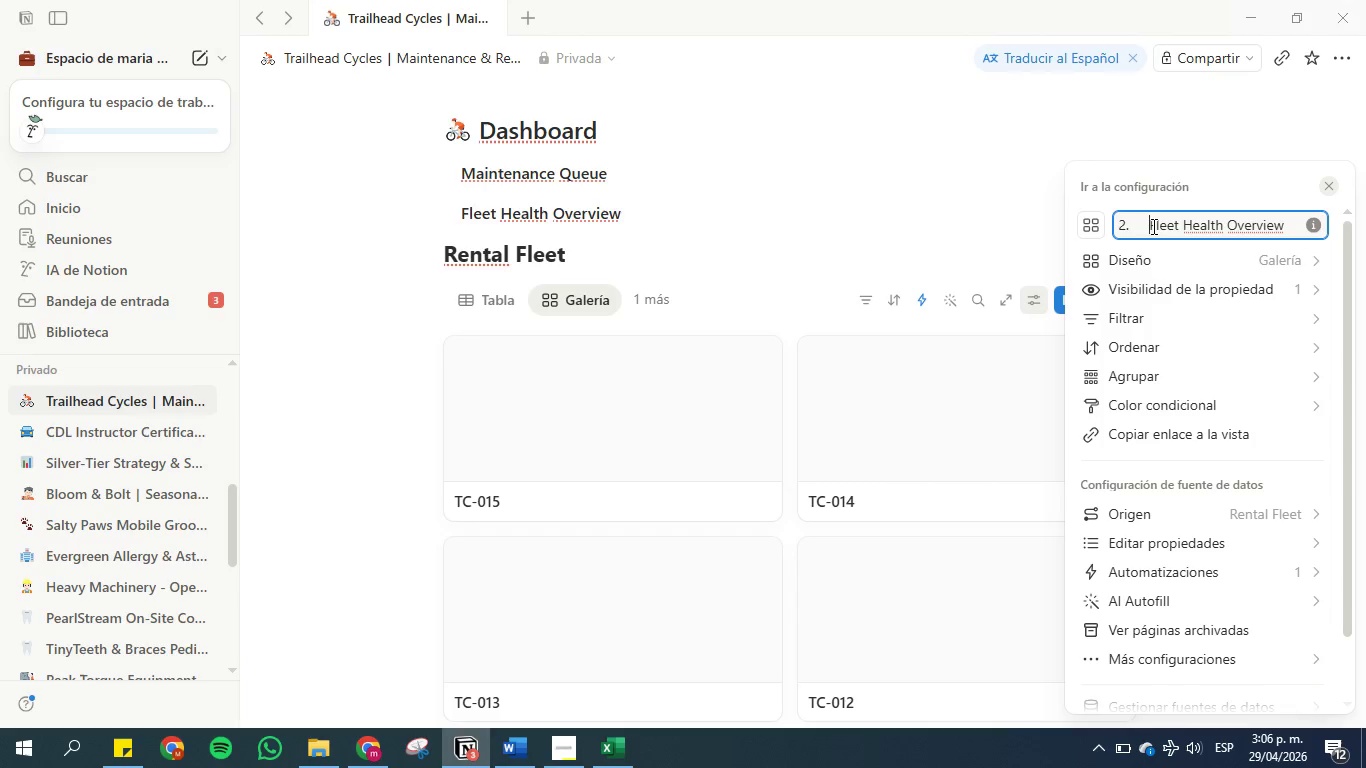 
key(Backspace)
 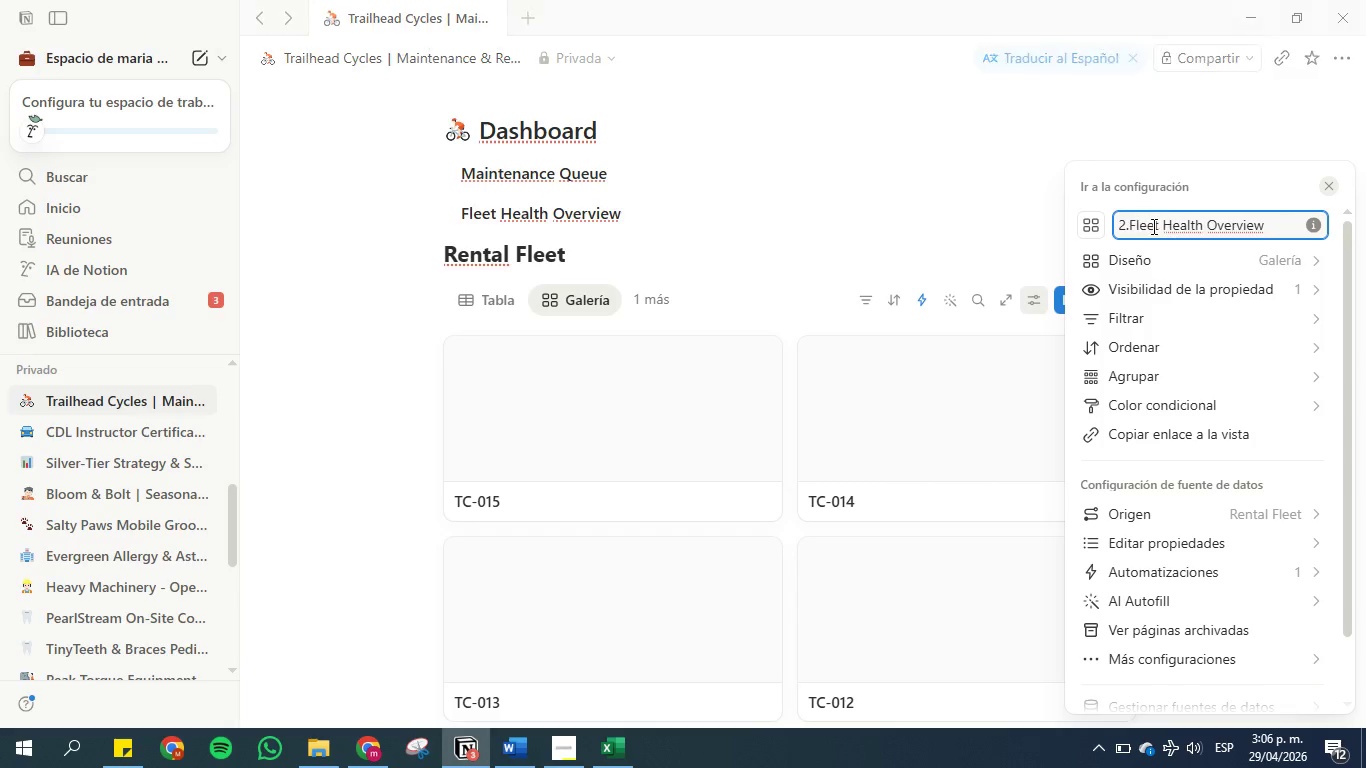 
key(Backspace)
 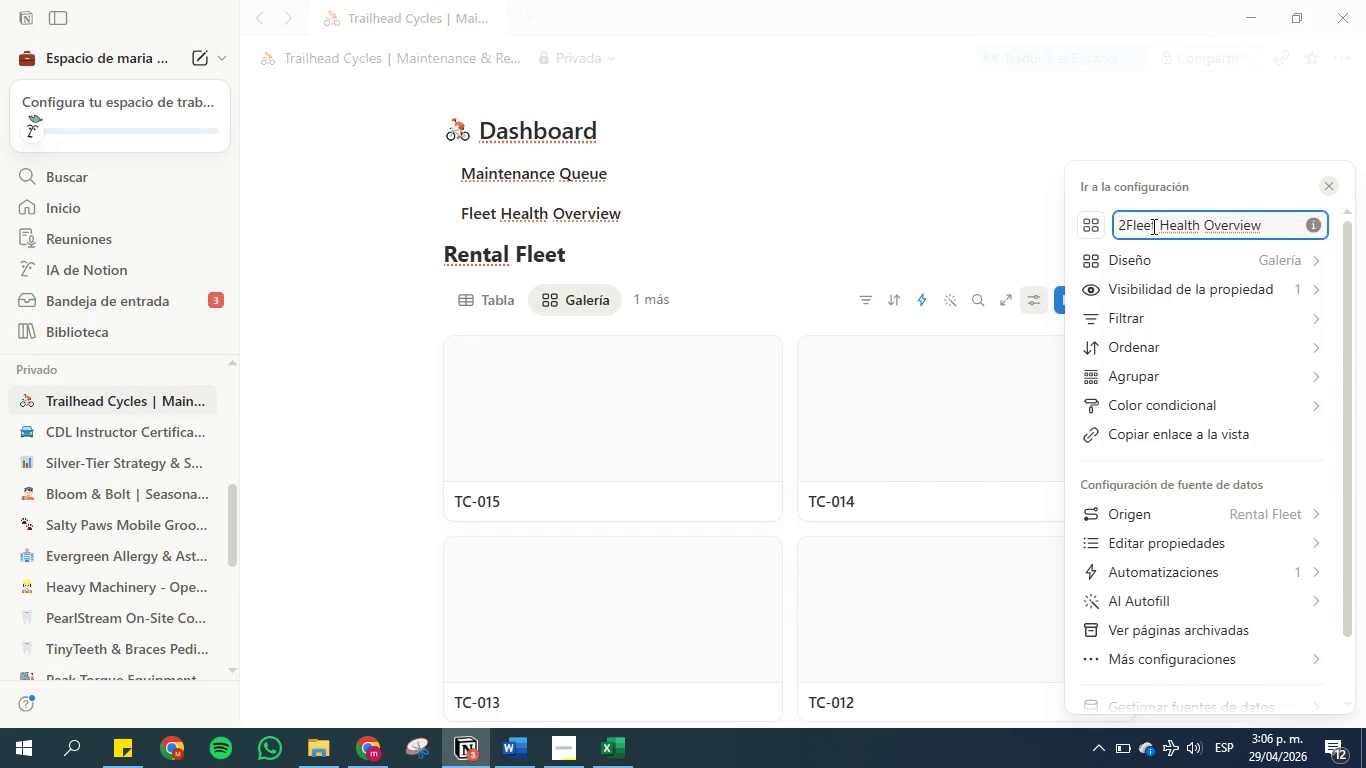 
key(Backspace)
 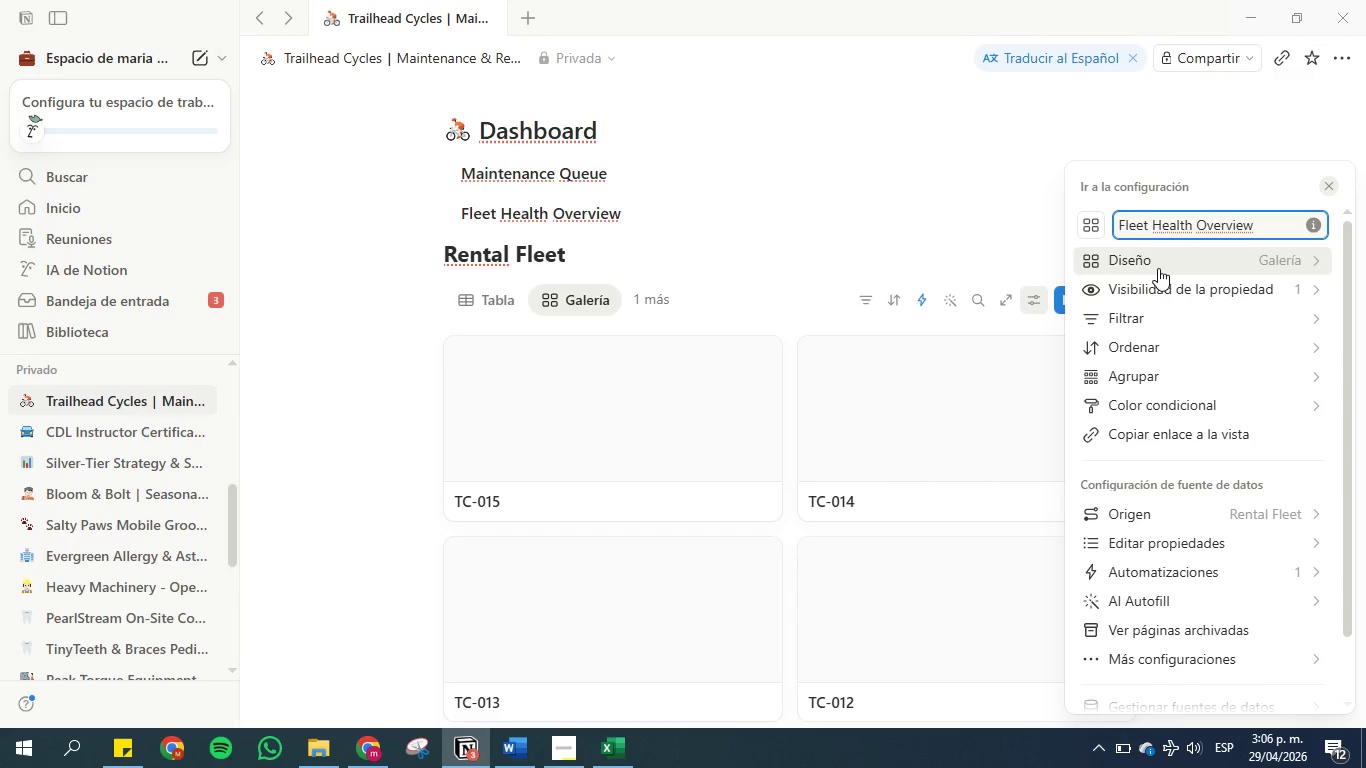 
wait(13.02)
 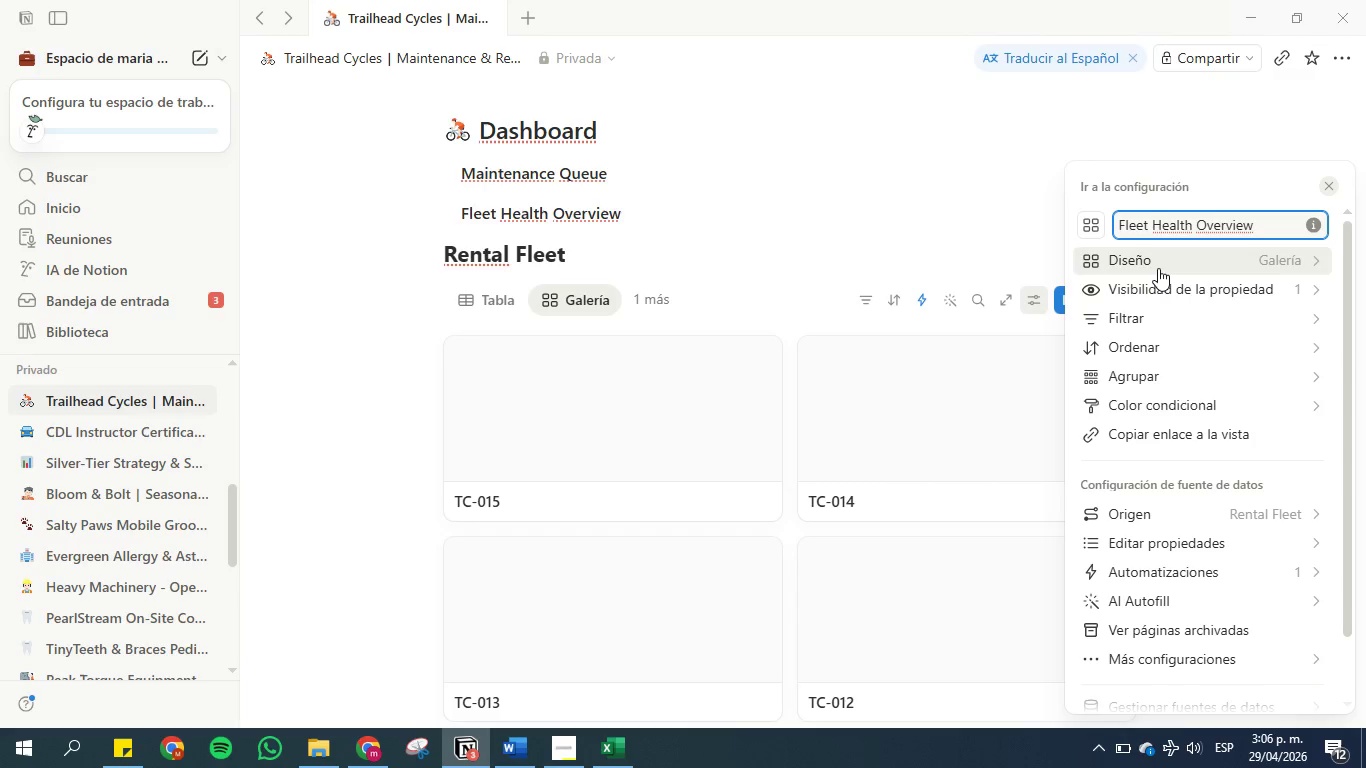 
left_click([519, 747])
 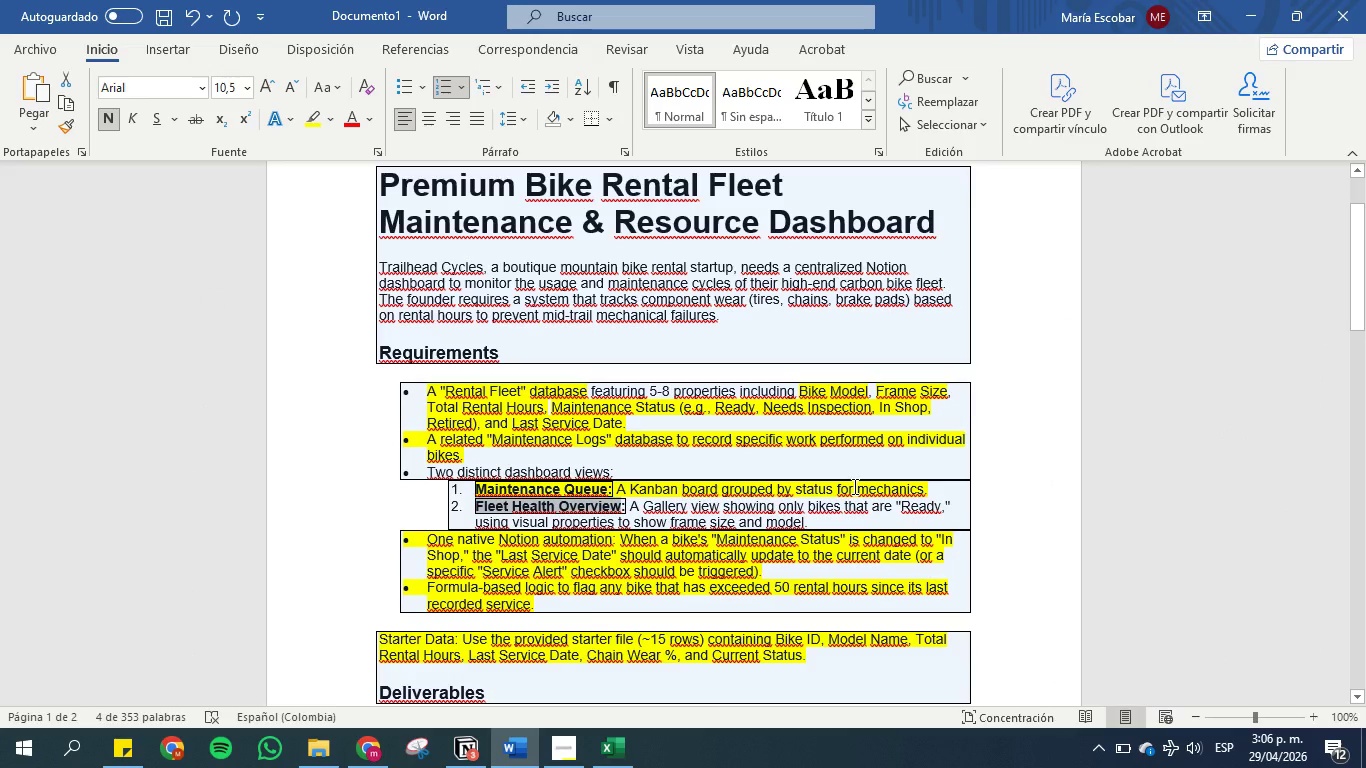 
wait(7.64)
 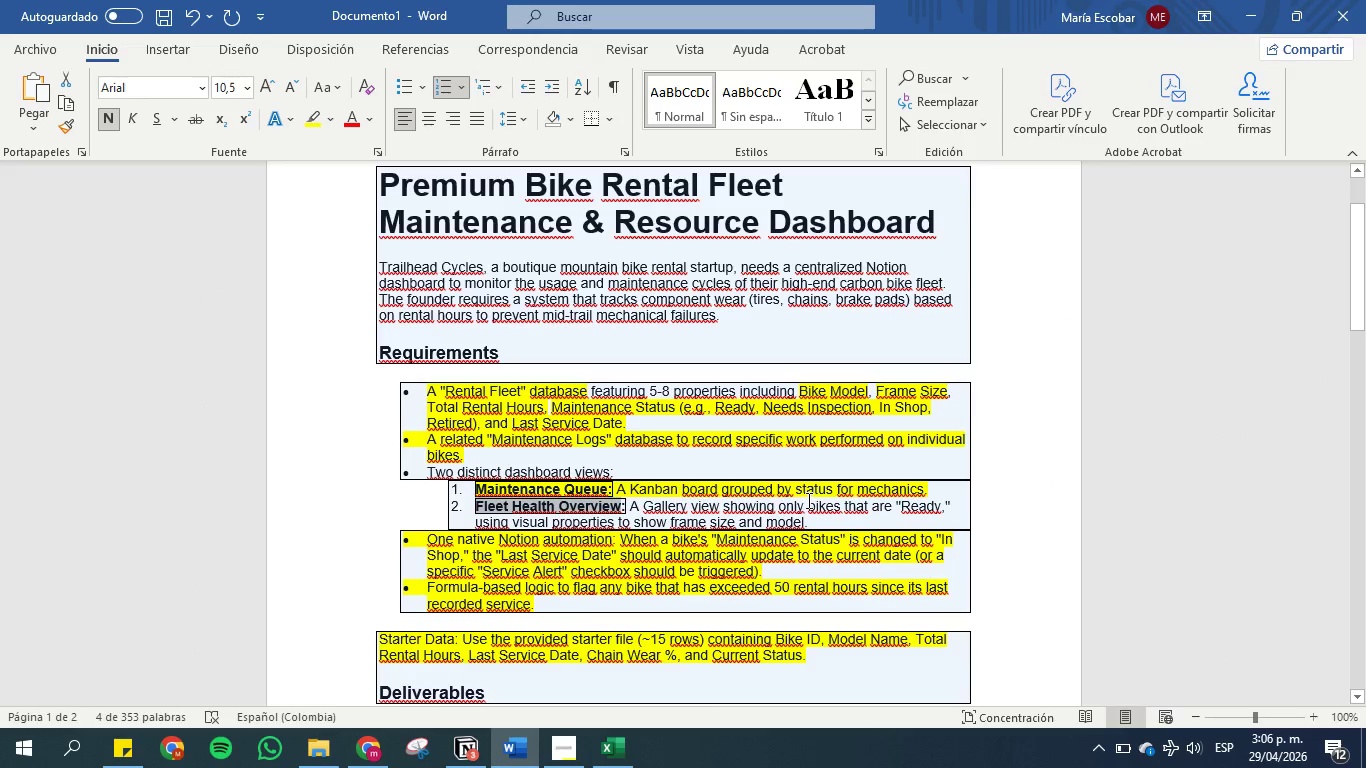 
left_click([1255, 8])
 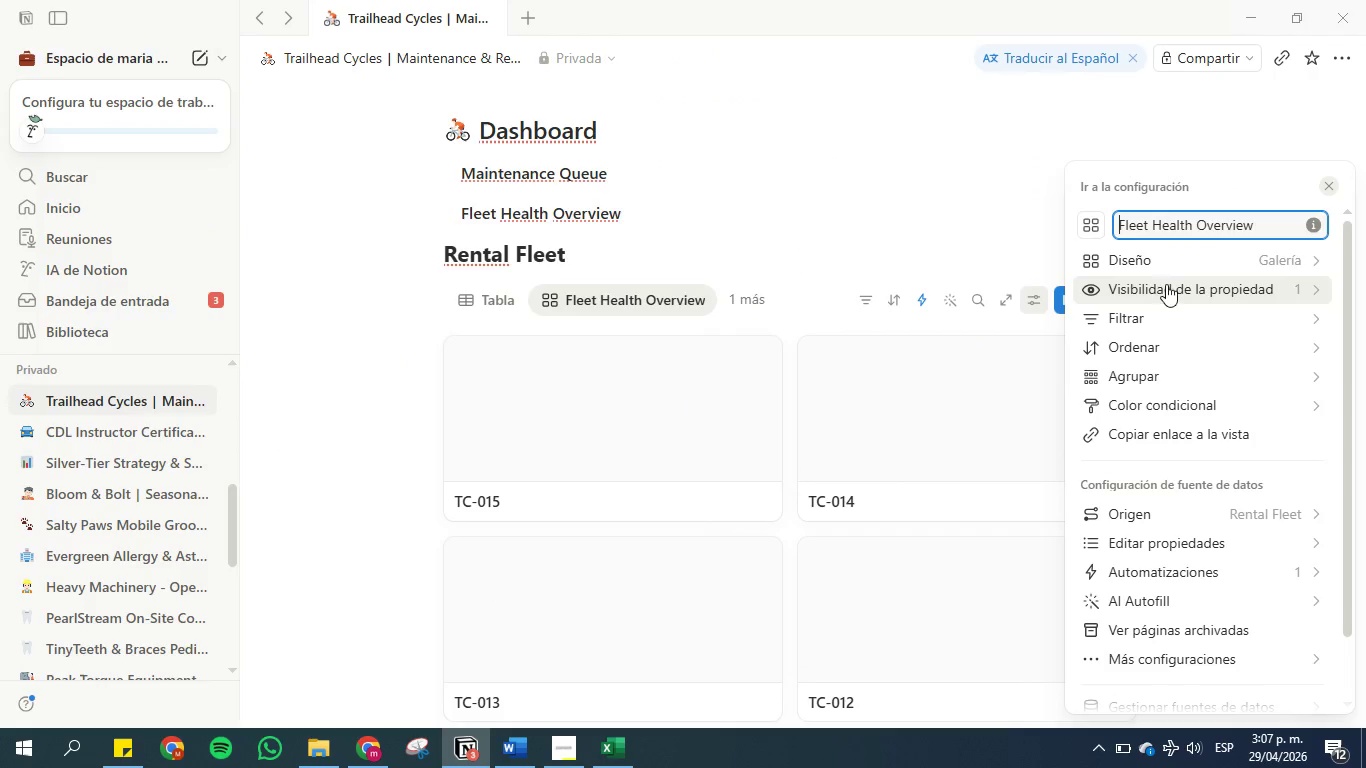 
left_click([1166, 294])
 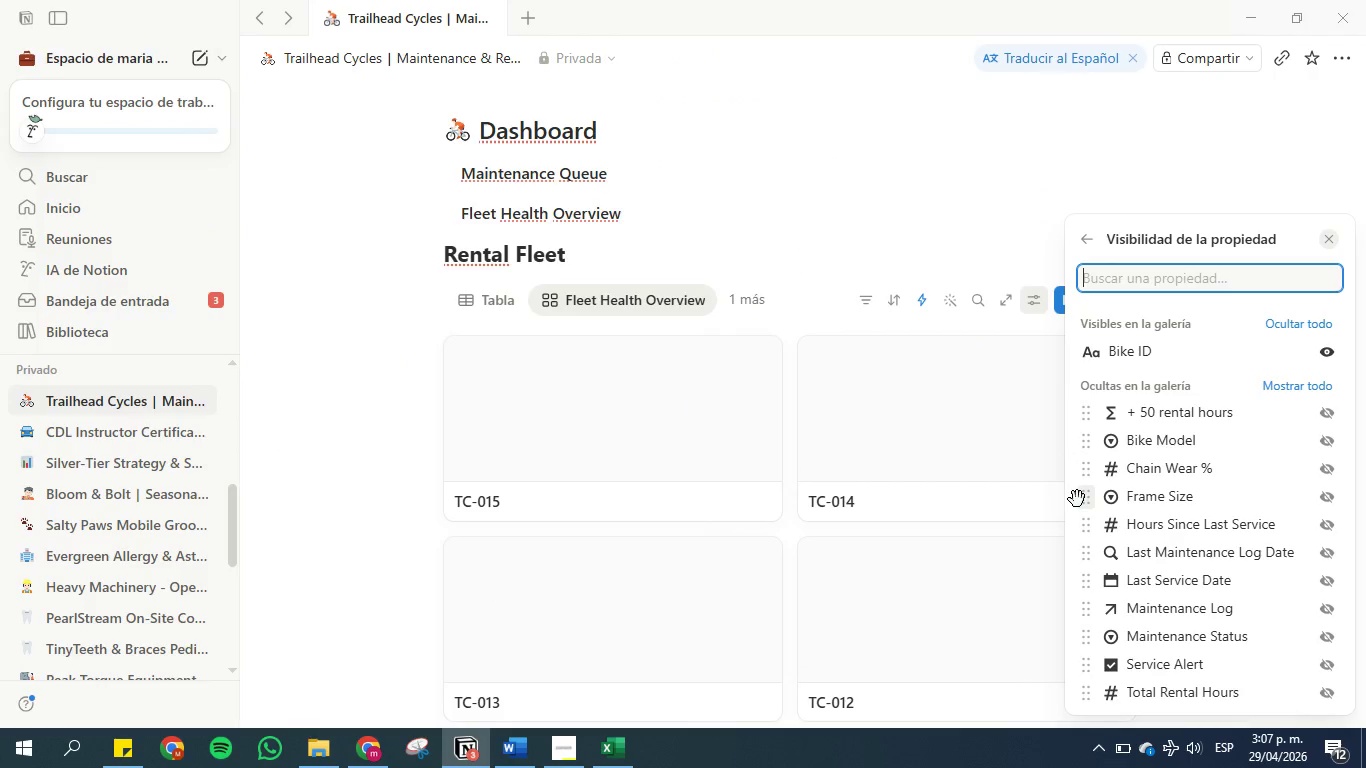 
left_click_drag(start_coordinate=[1087, 499], to_coordinate=[1089, 376])
 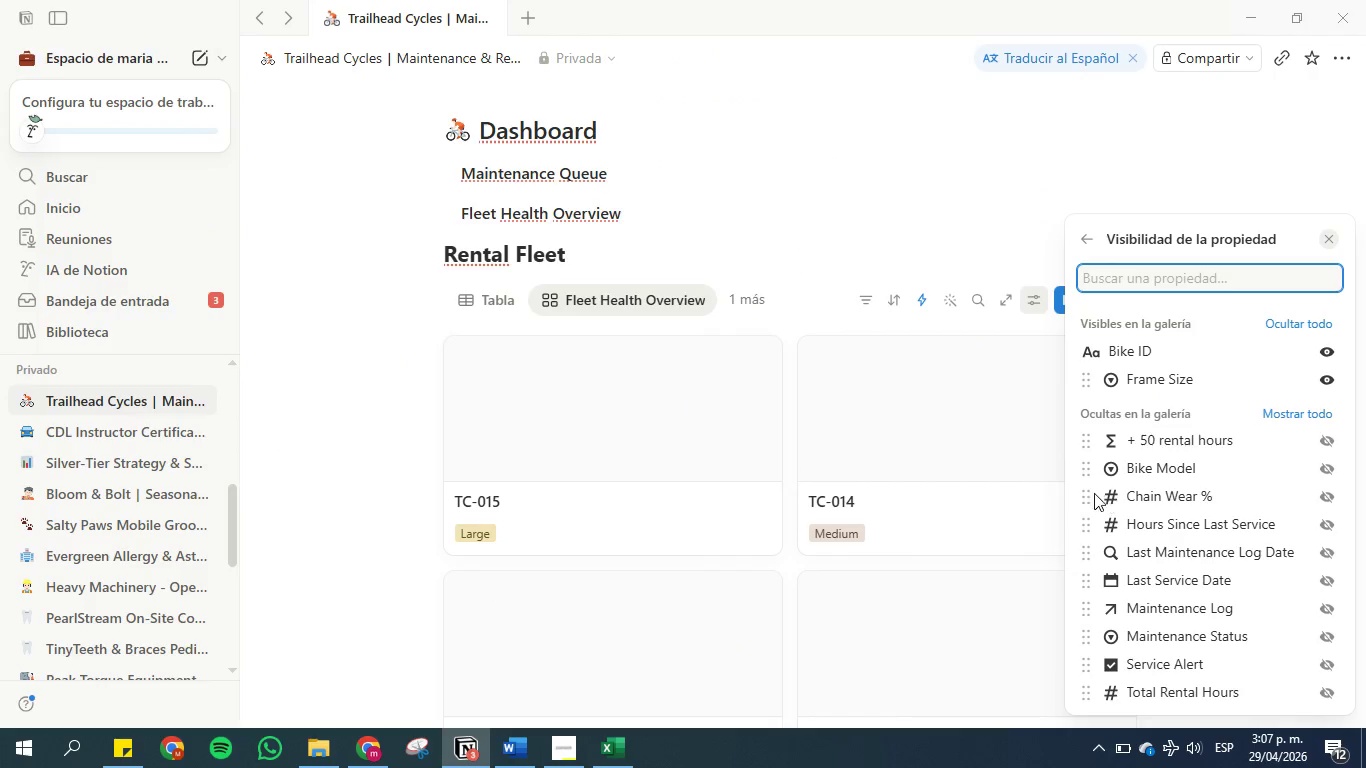 
left_click_drag(start_coordinate=[1091, 472], to_coordinate=[1091, 411])
 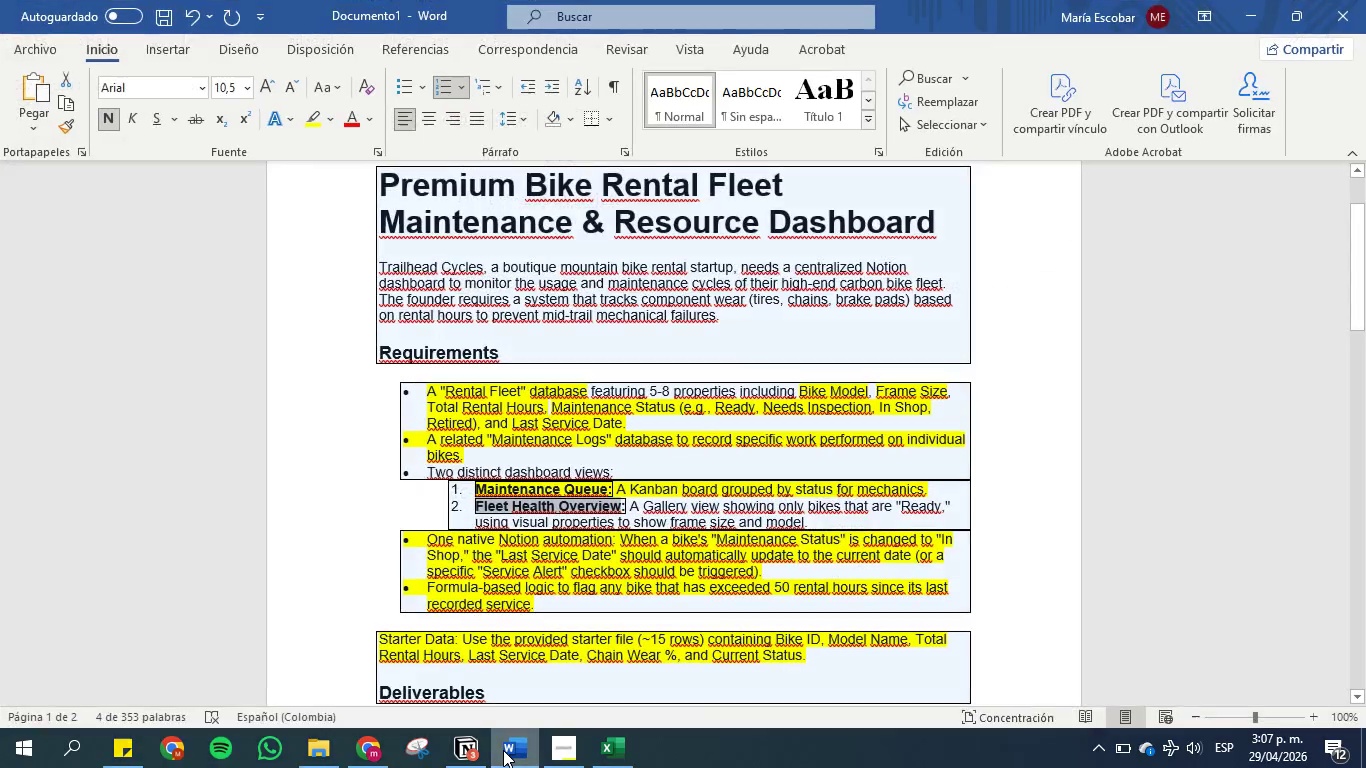 
wait(13.5)
 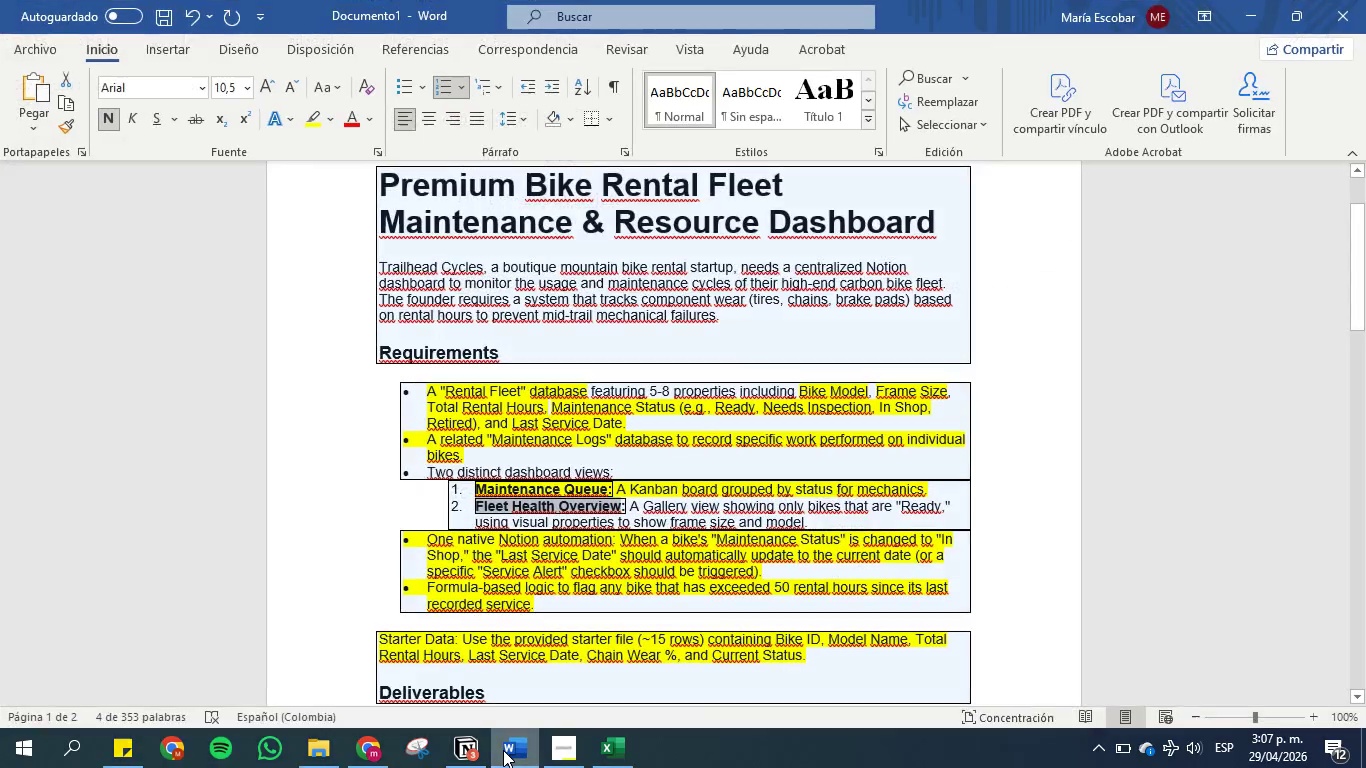 
left_click_drag(start_coordinate=[828, 524], to_coordinate=[476, 524])
 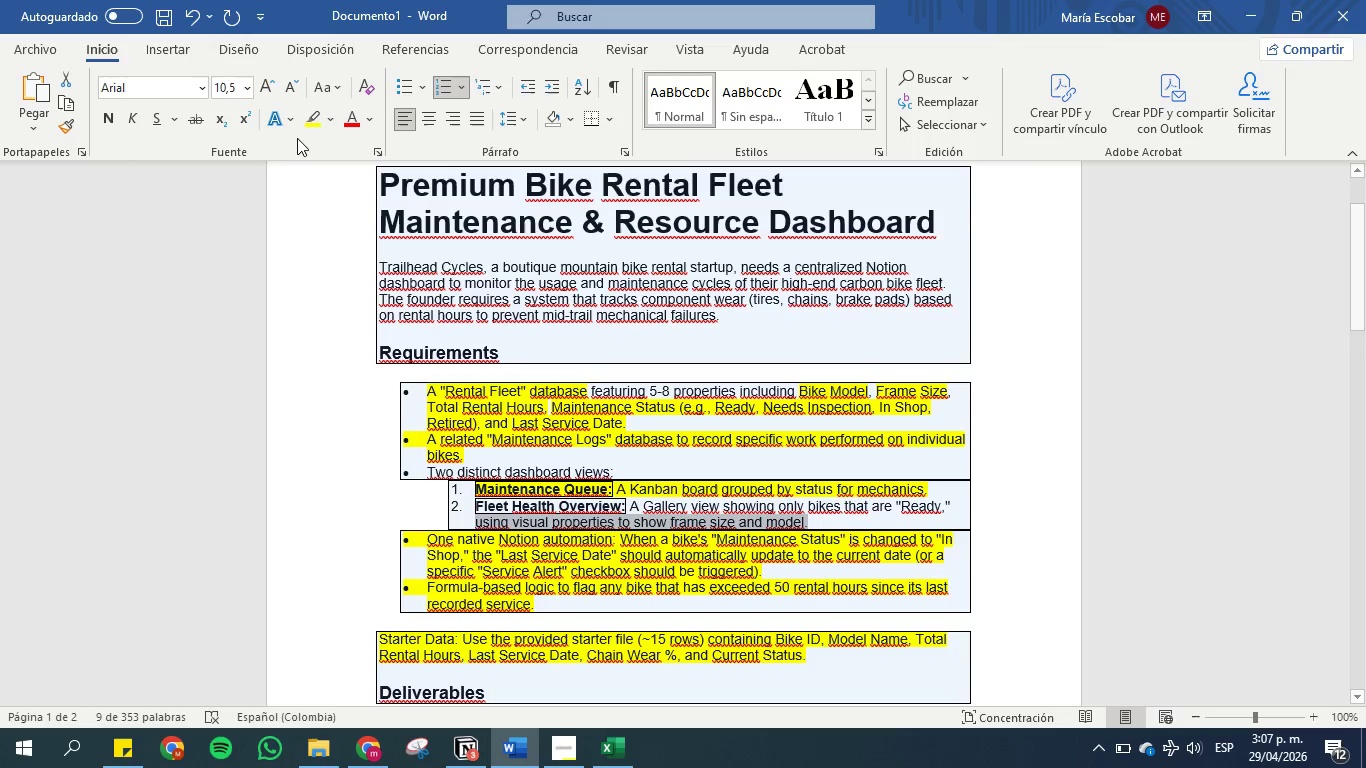 
left_click([303, 113])
 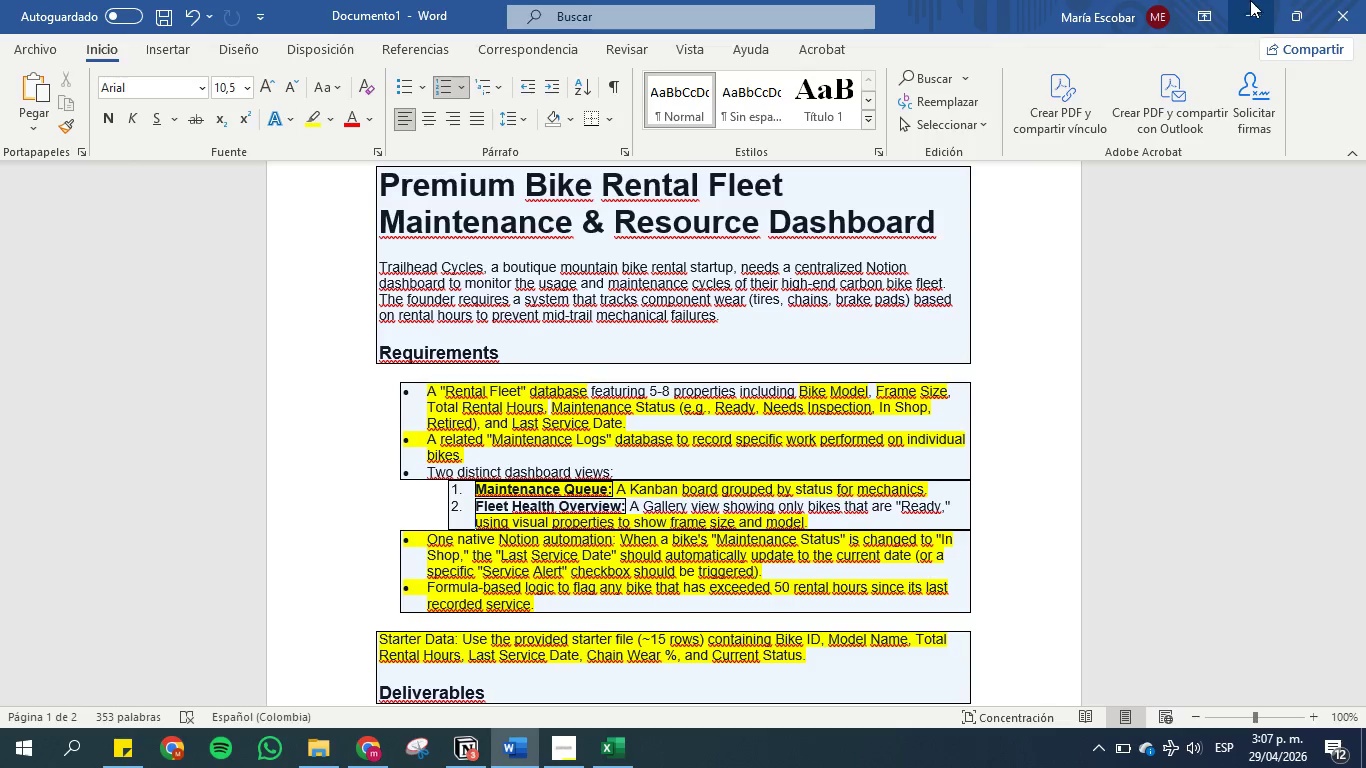 
left_click([1249, 11])
 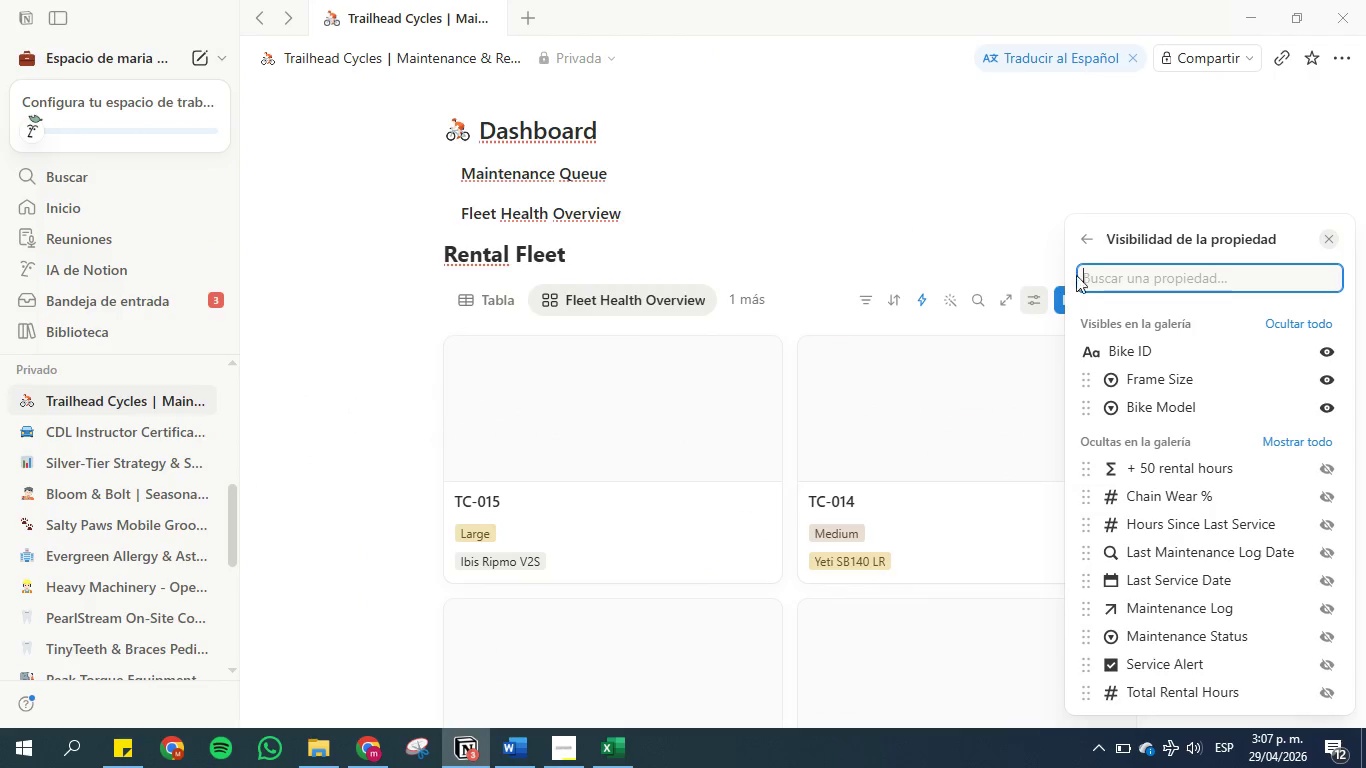 
left_click([1081, 247])
 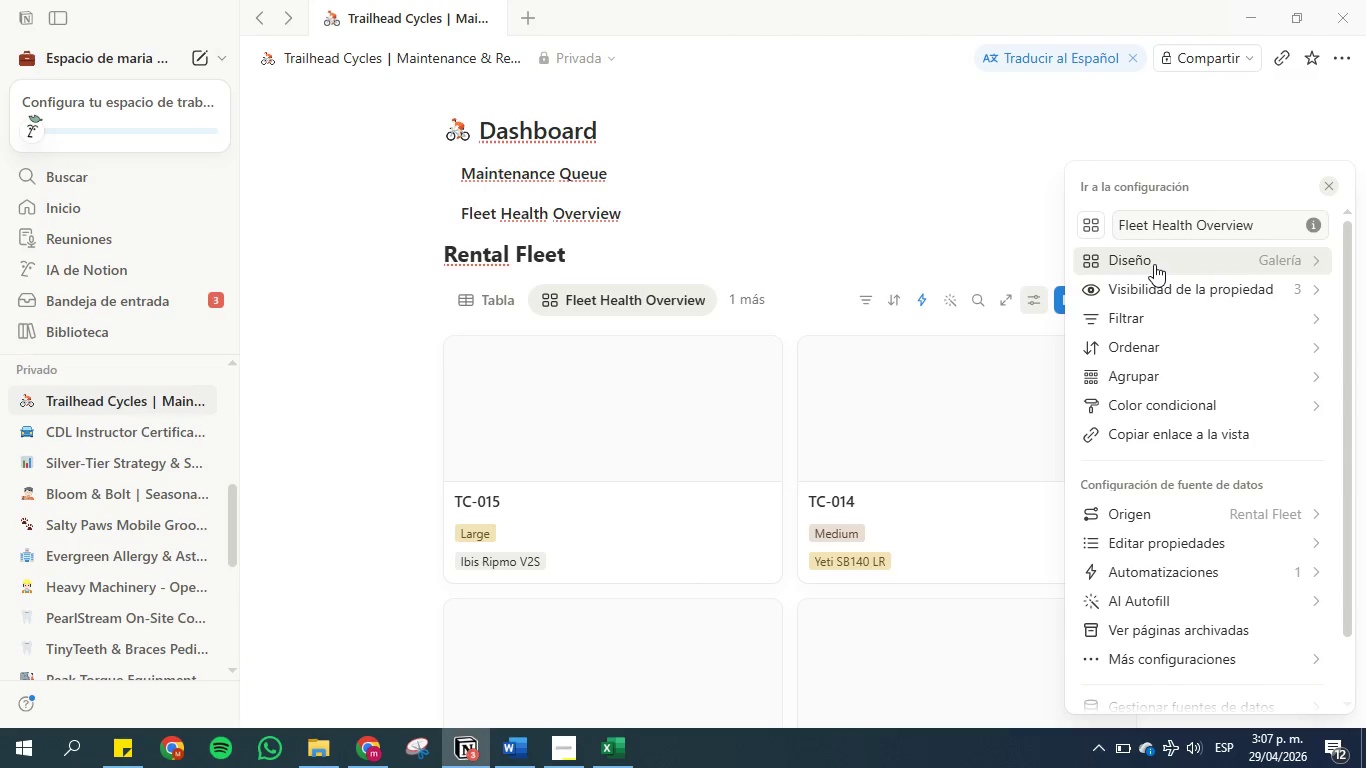 
left_click([1165, 319])
 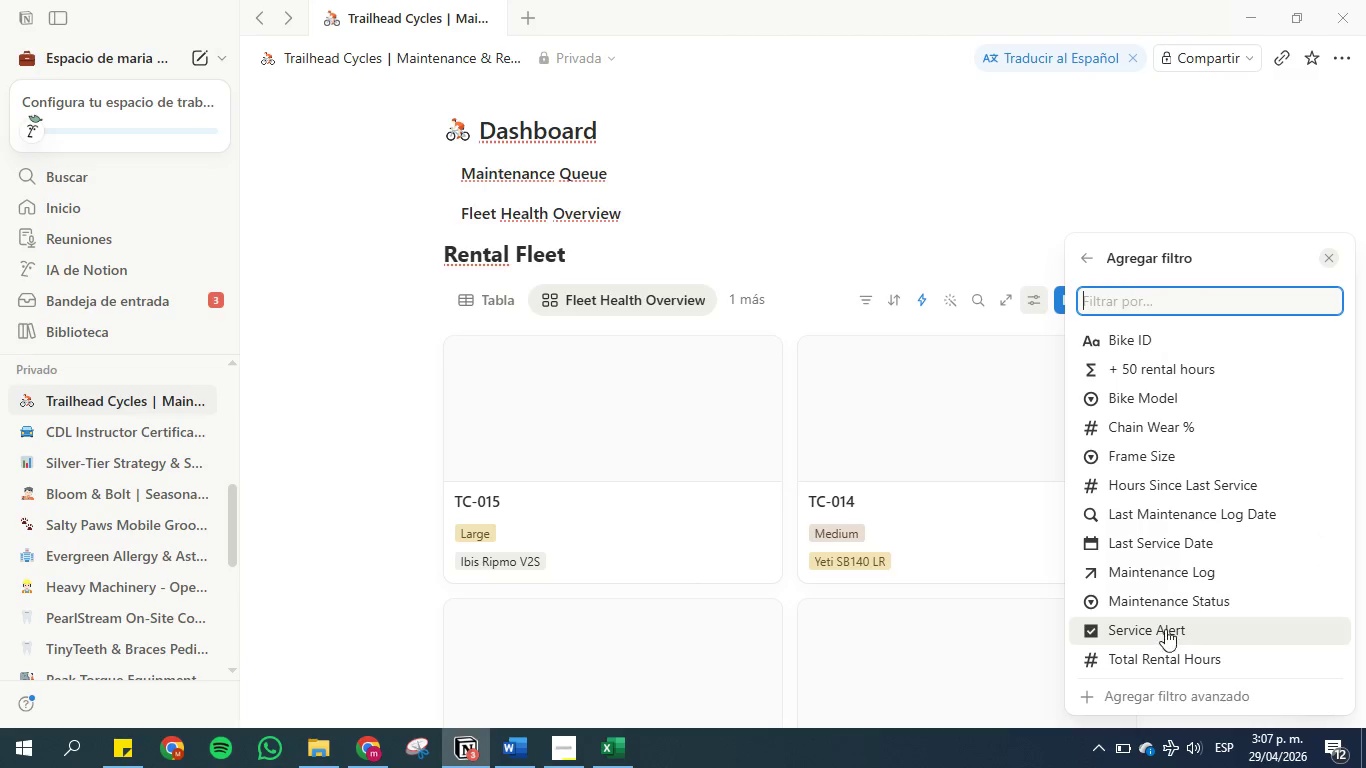 
wait(6.19)
 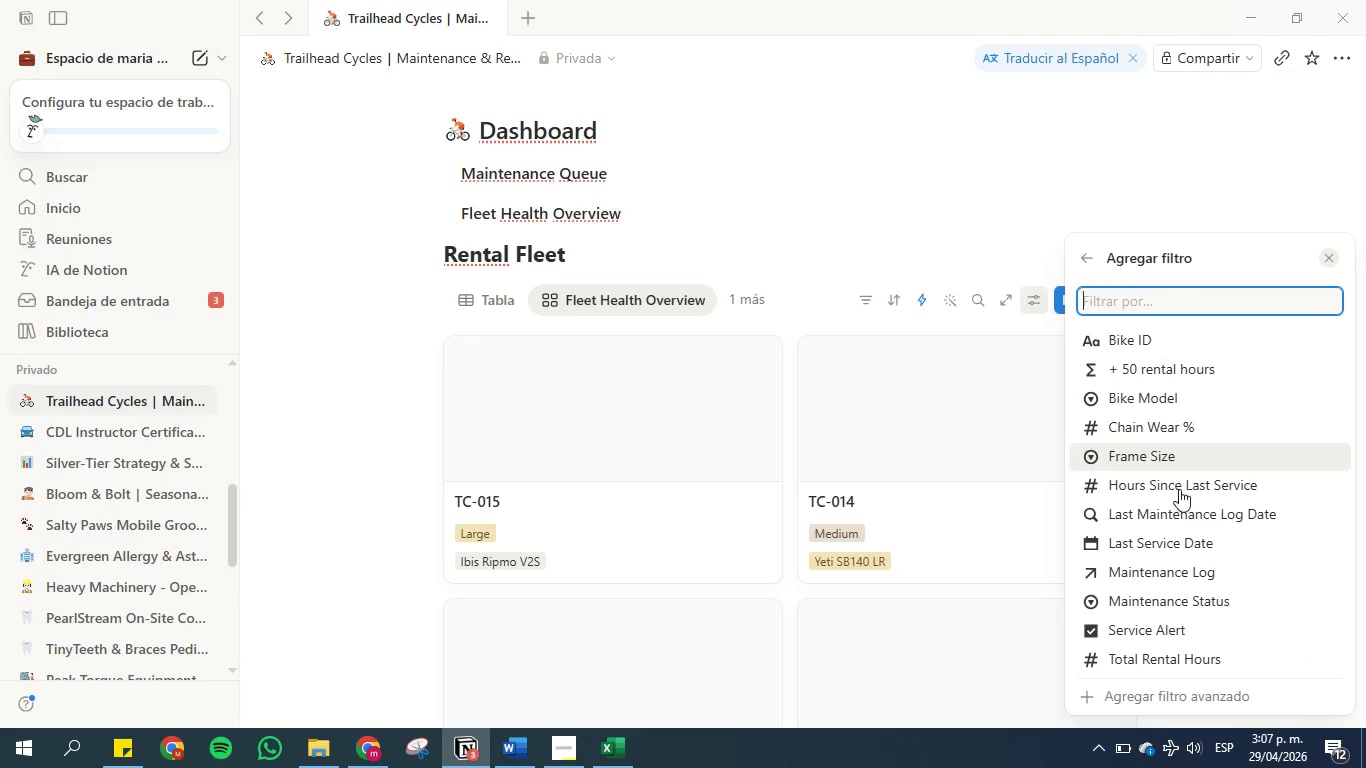 
left_click([1172, 603])
 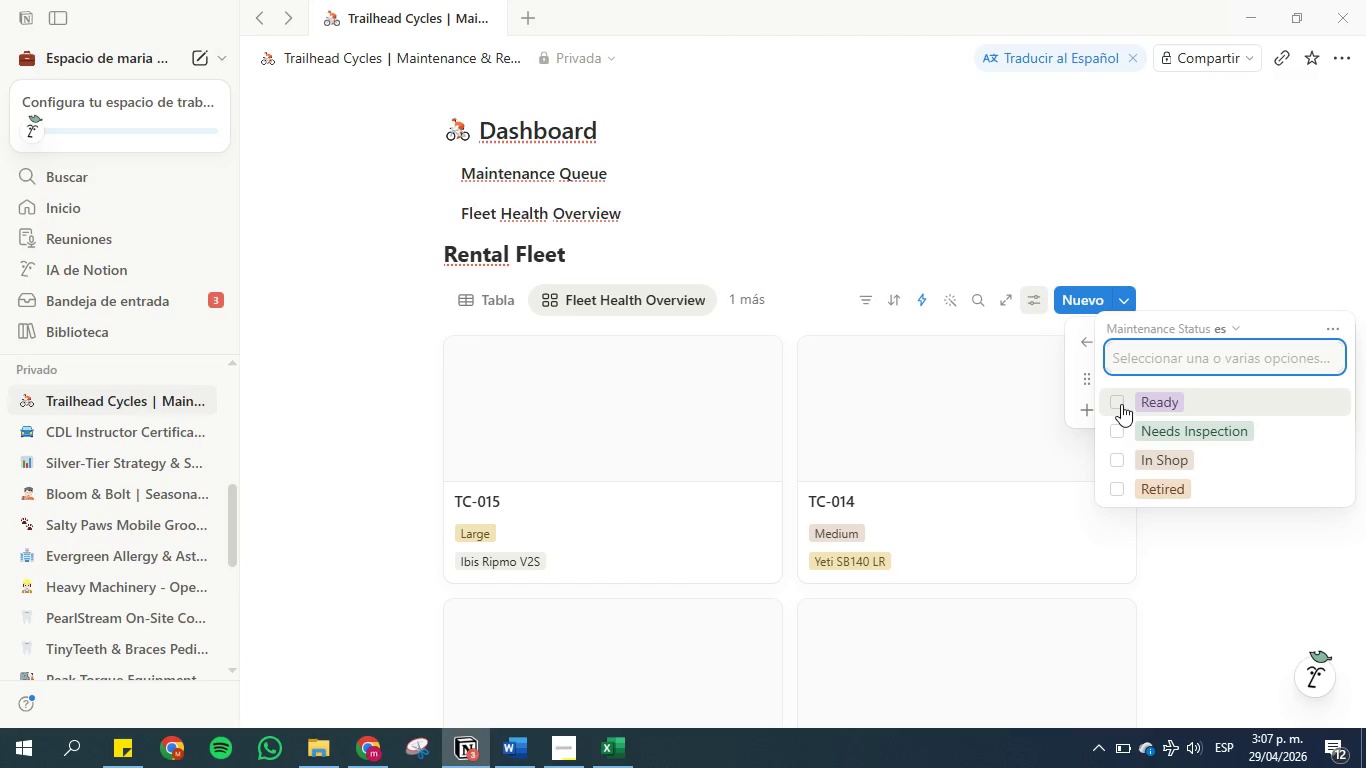 
left_click([1121, 404])
 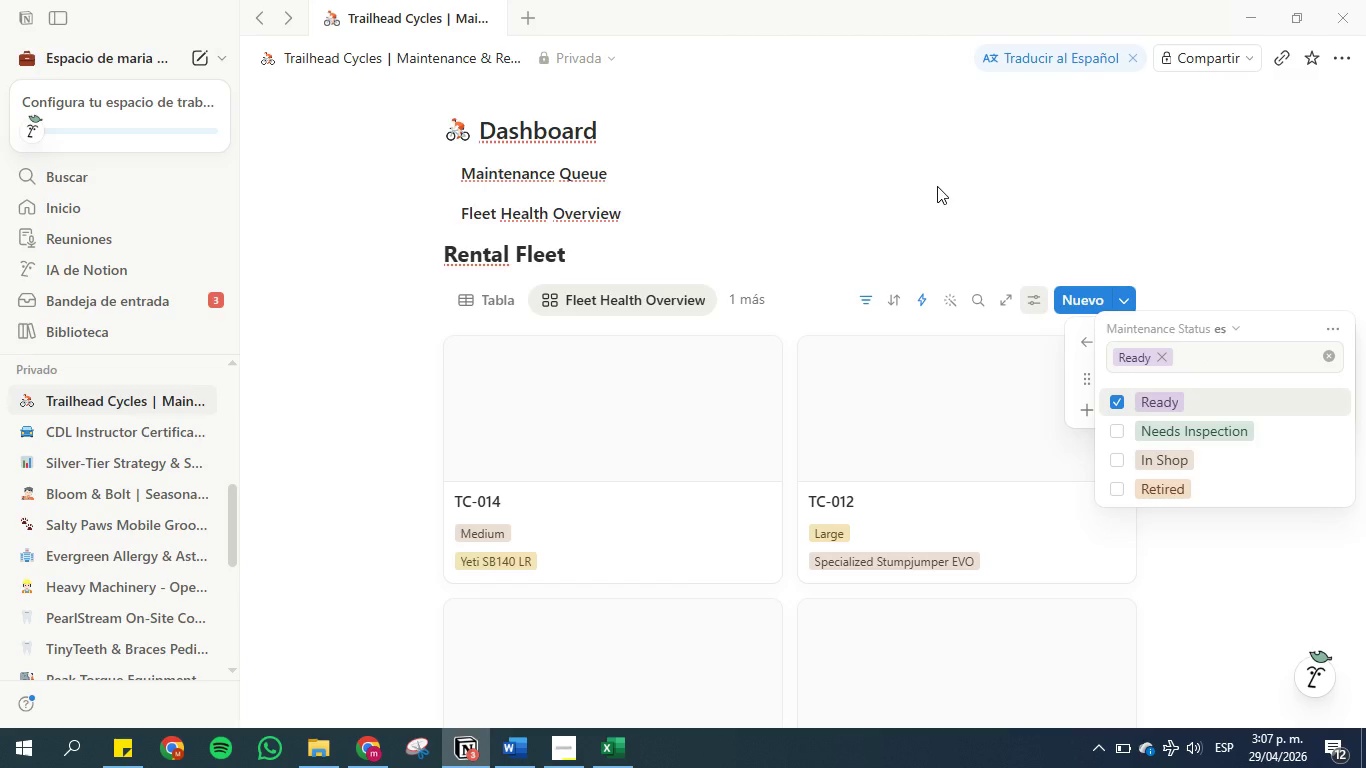 
left_click([937, 186])
 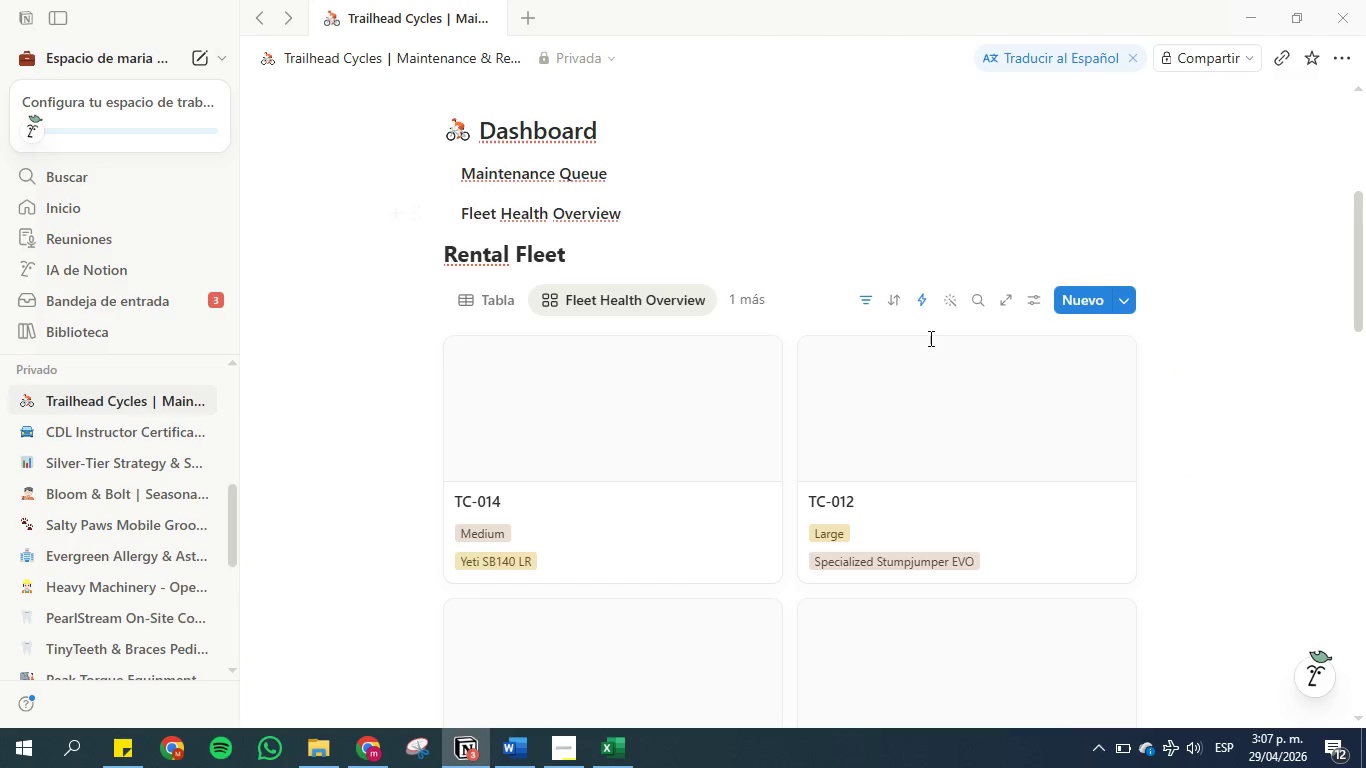 
scroll: coordinate [938, 333], scroll_direction: none, amount: 0.0
 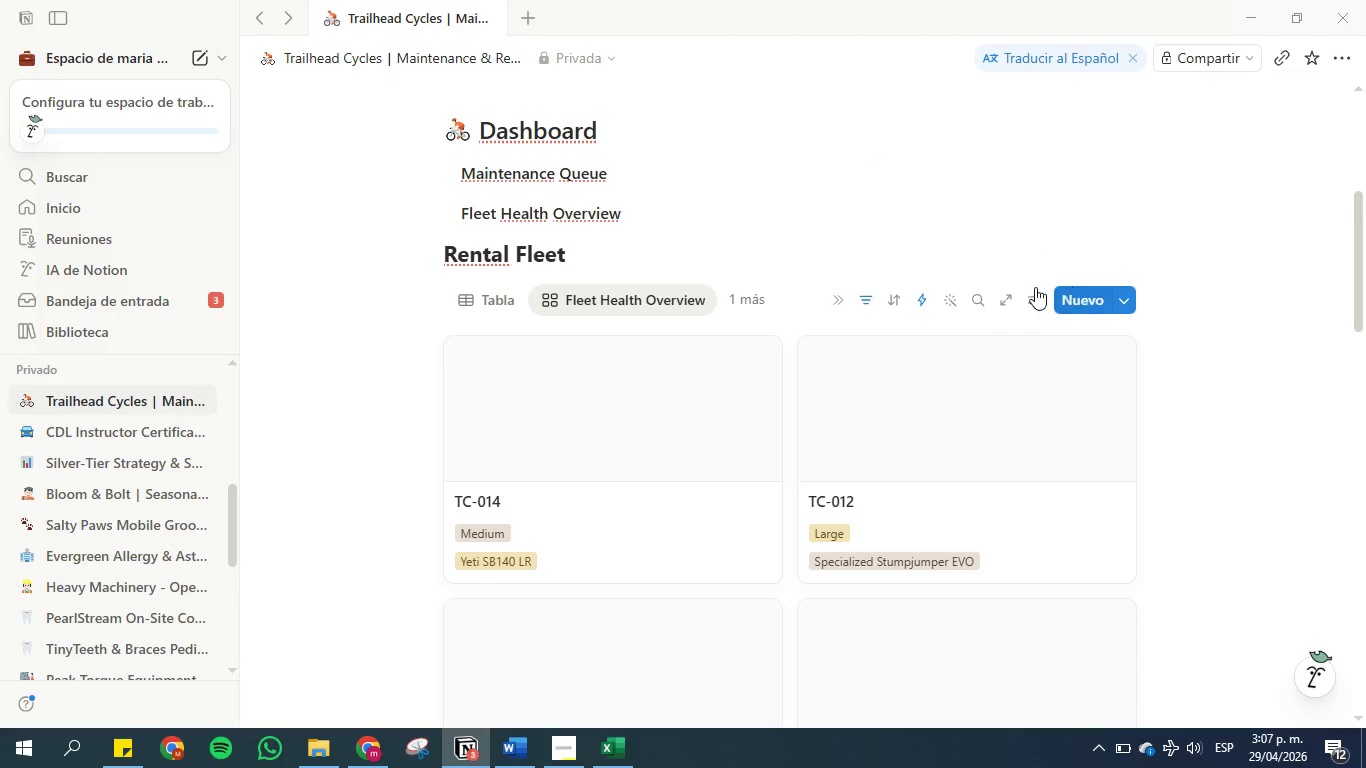 
left_click([1035, 287])
 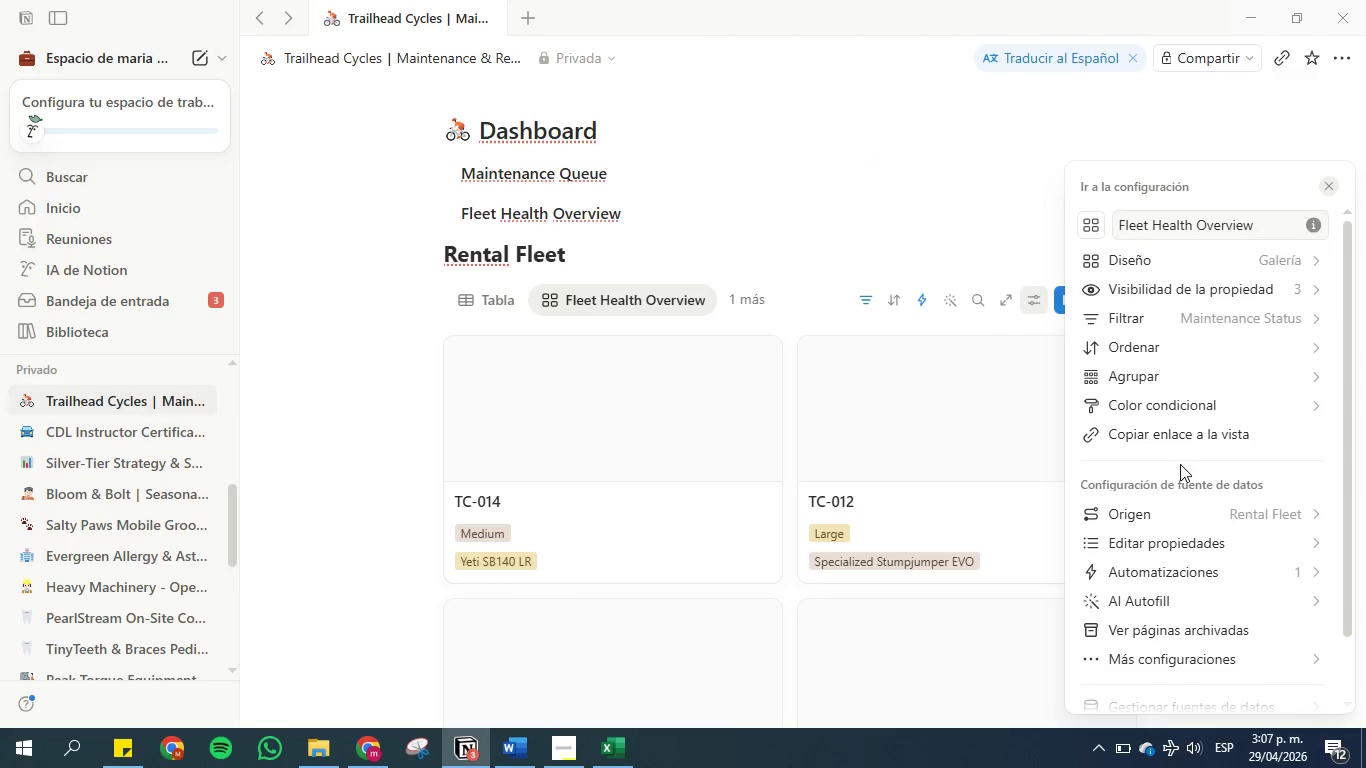 
scroll: coordinate [1181, 465], scroll_direction: down, amount: 4.0
 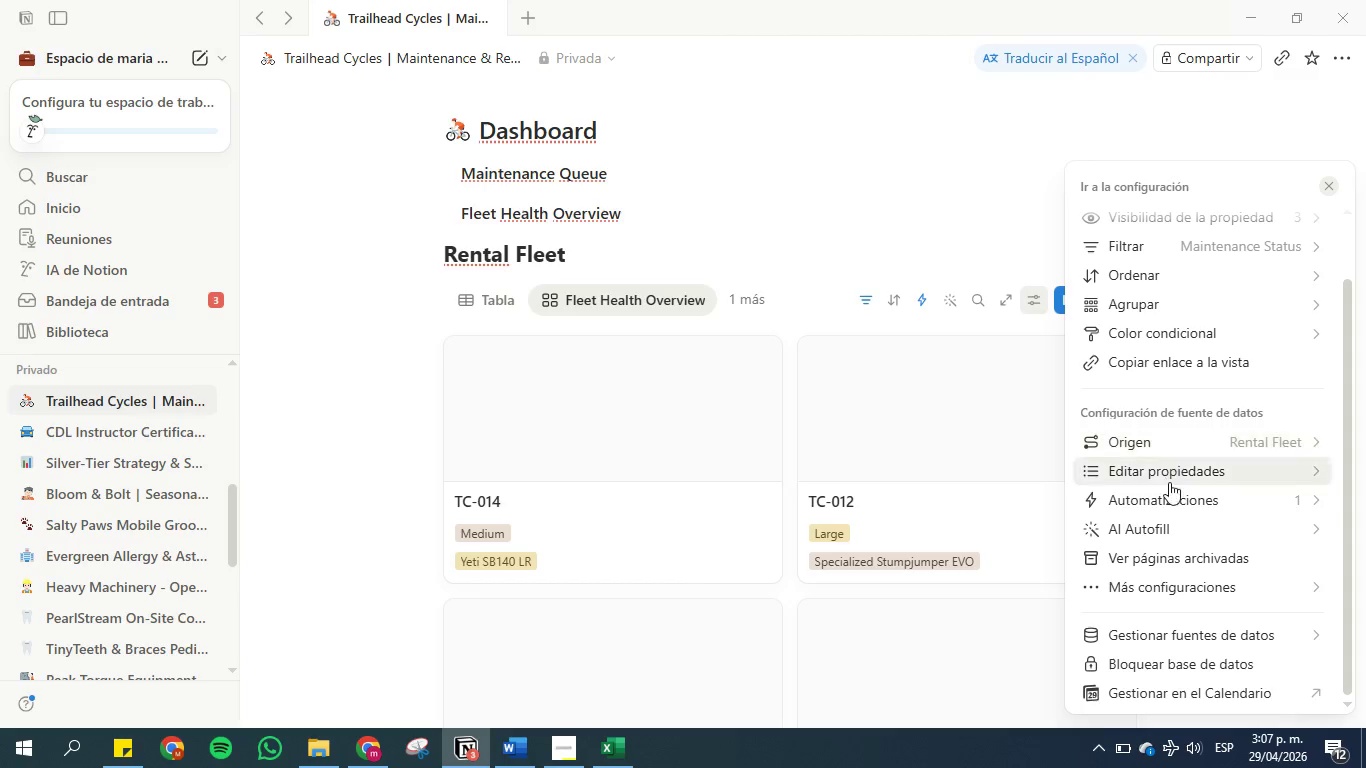 
scroll: coordinate [1170, 512], scroll_direction: up, amount: 3.0
 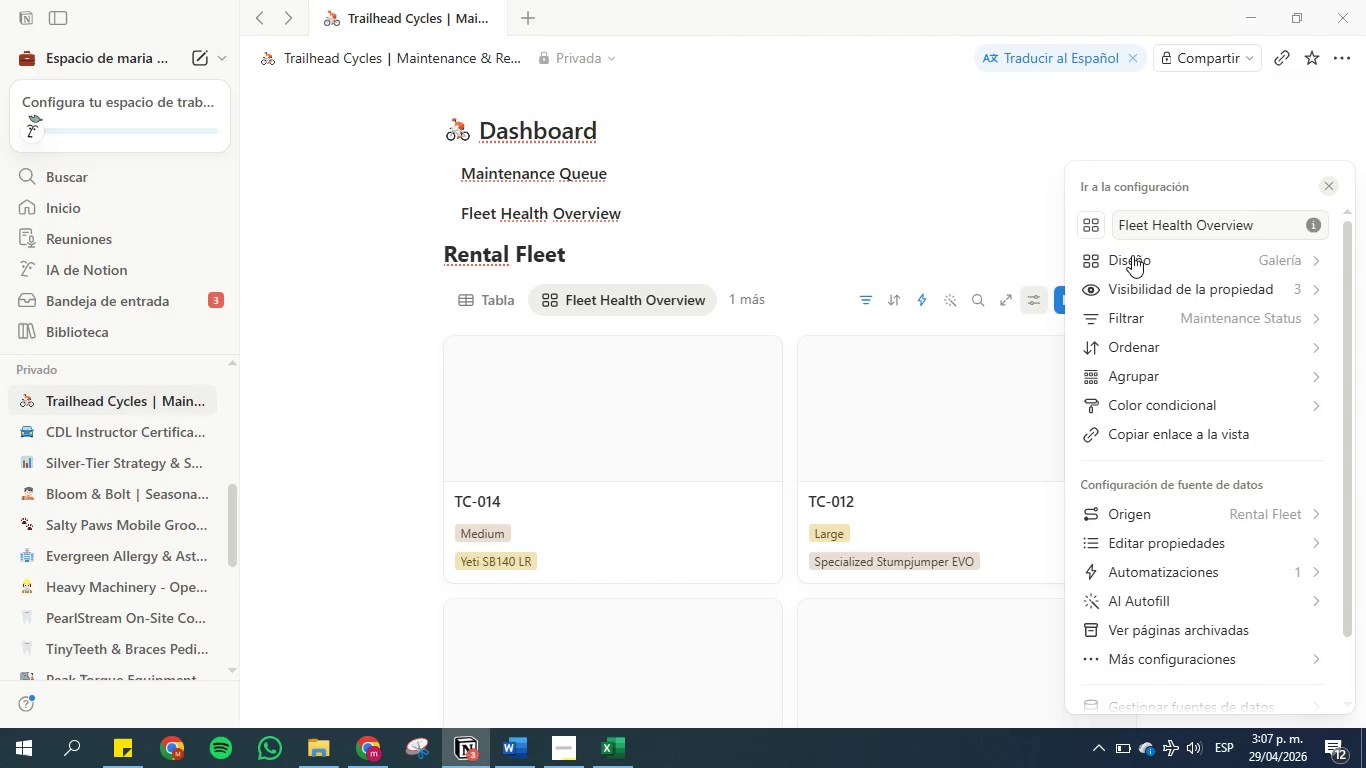 
left_click([1142, 259])
 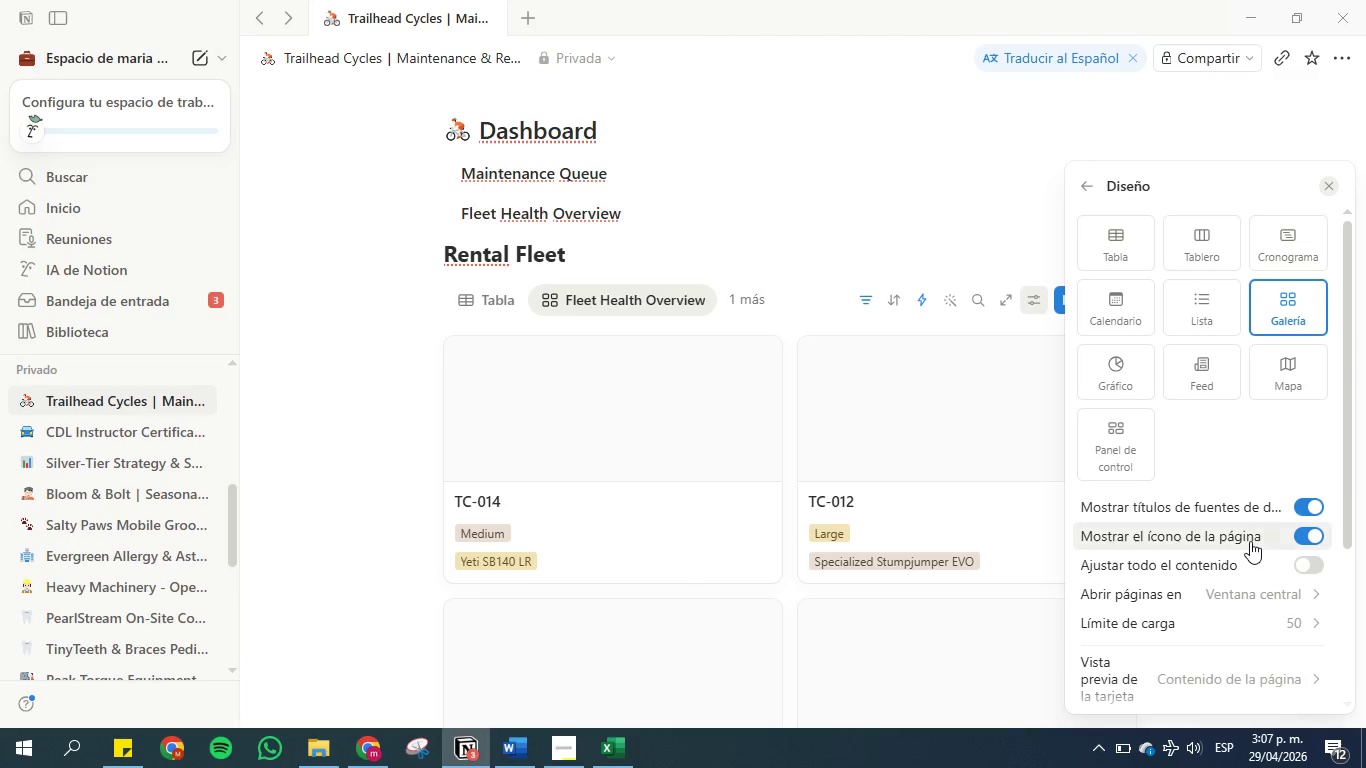 
scroll: coordinate [1250, 541], scroll_direction: down, amount: 1.0
 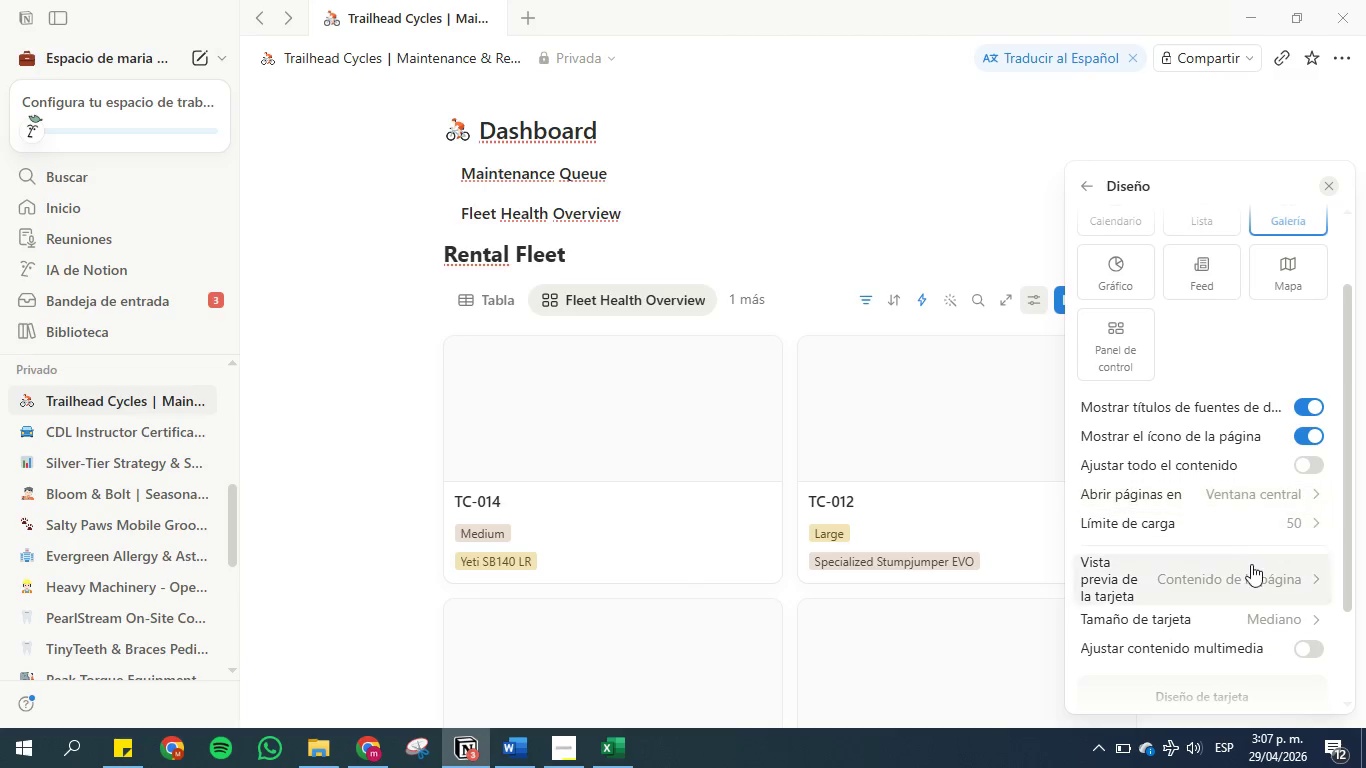 
left_click([1252, 572])
 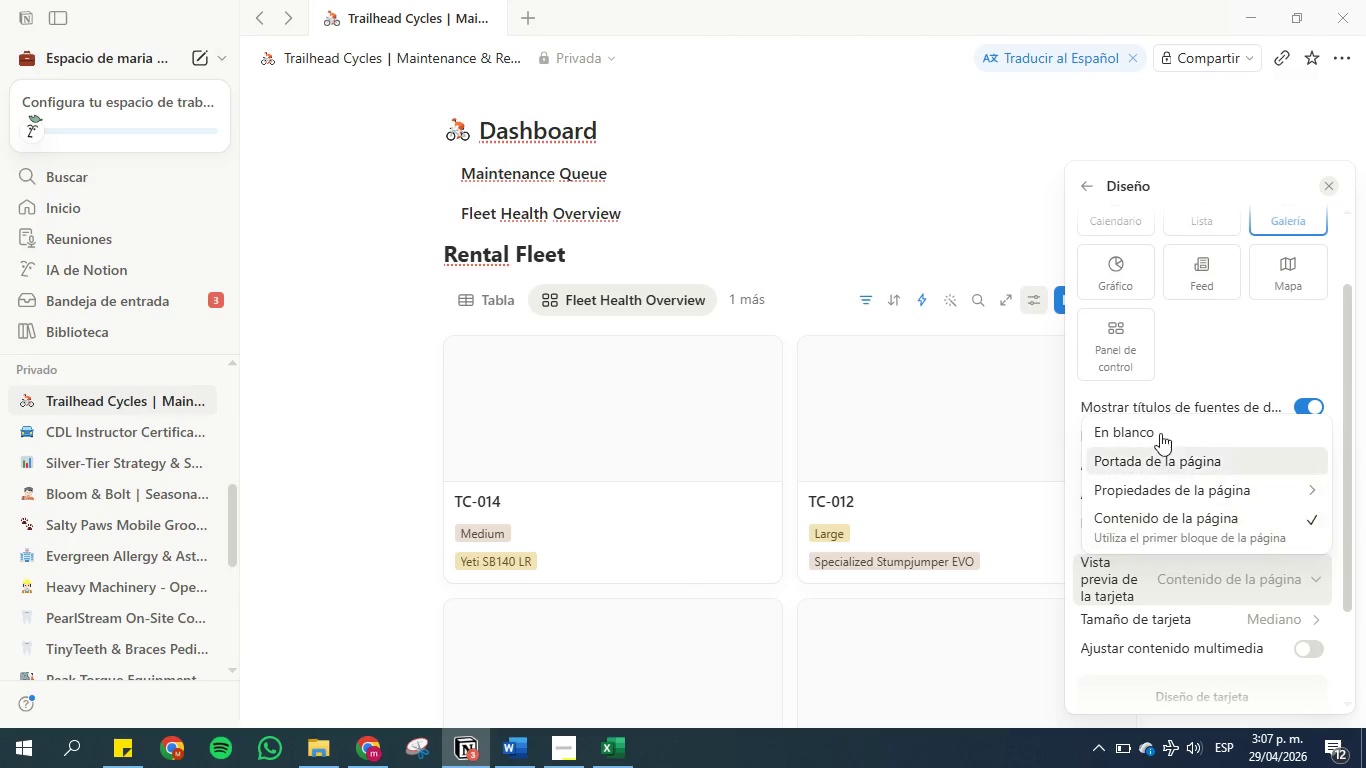 
left_click([1160, 429])
 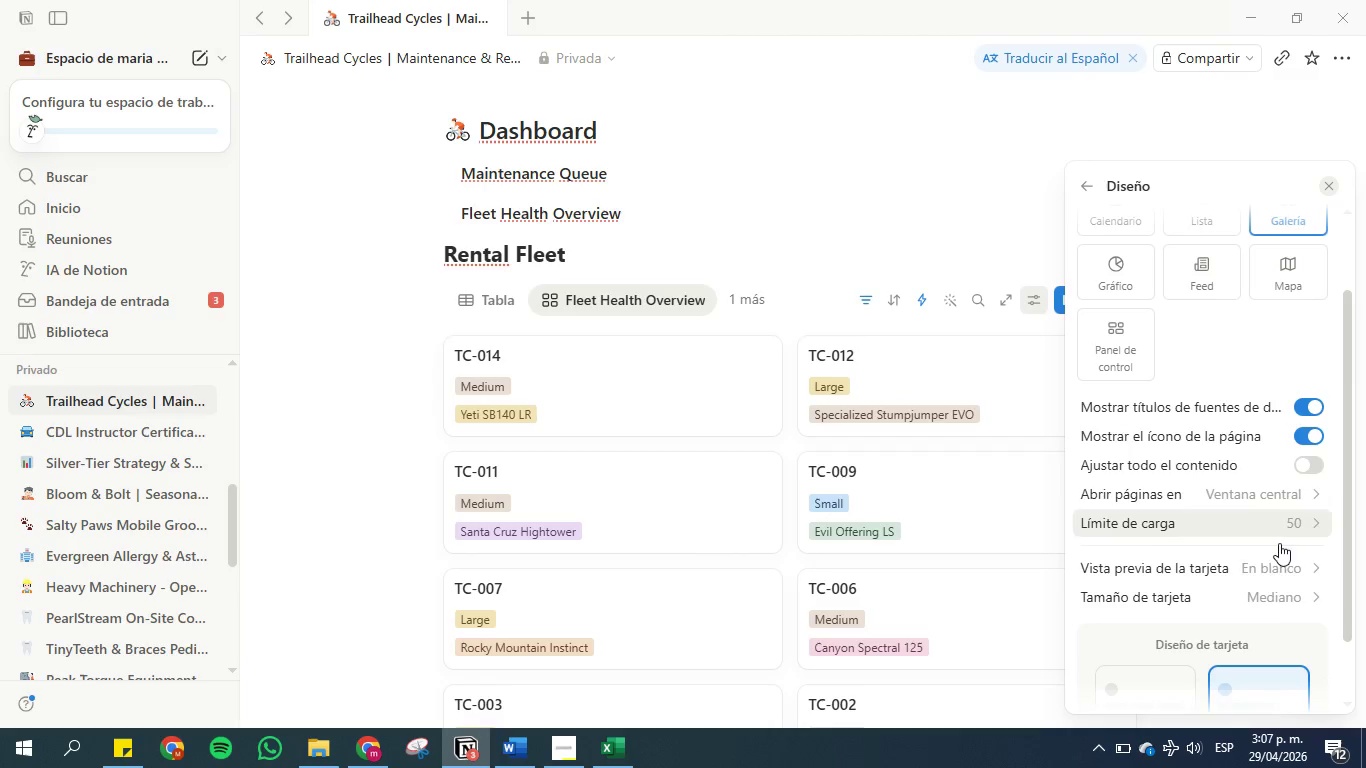 
left_click([1272, 595])
 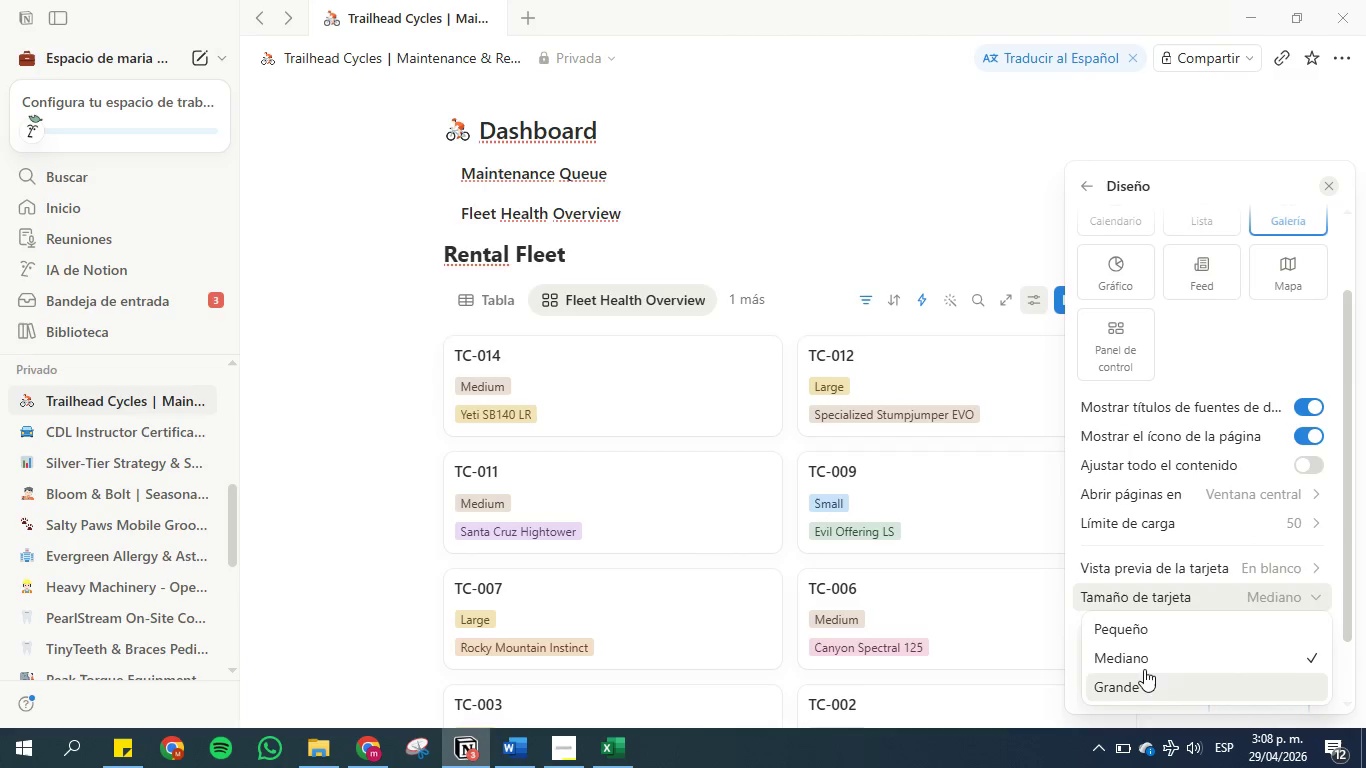 
left_click([1142, 627])
 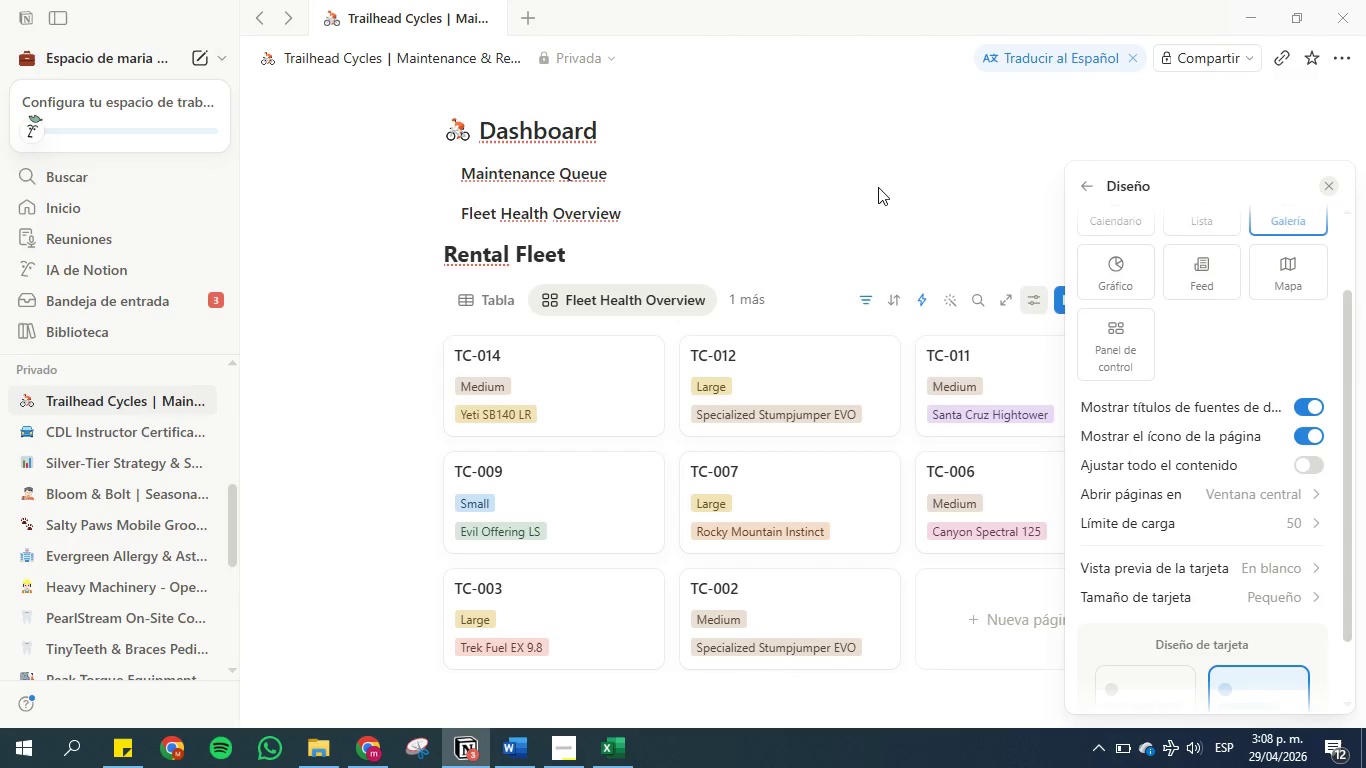 
left_click([878, 187])
 